 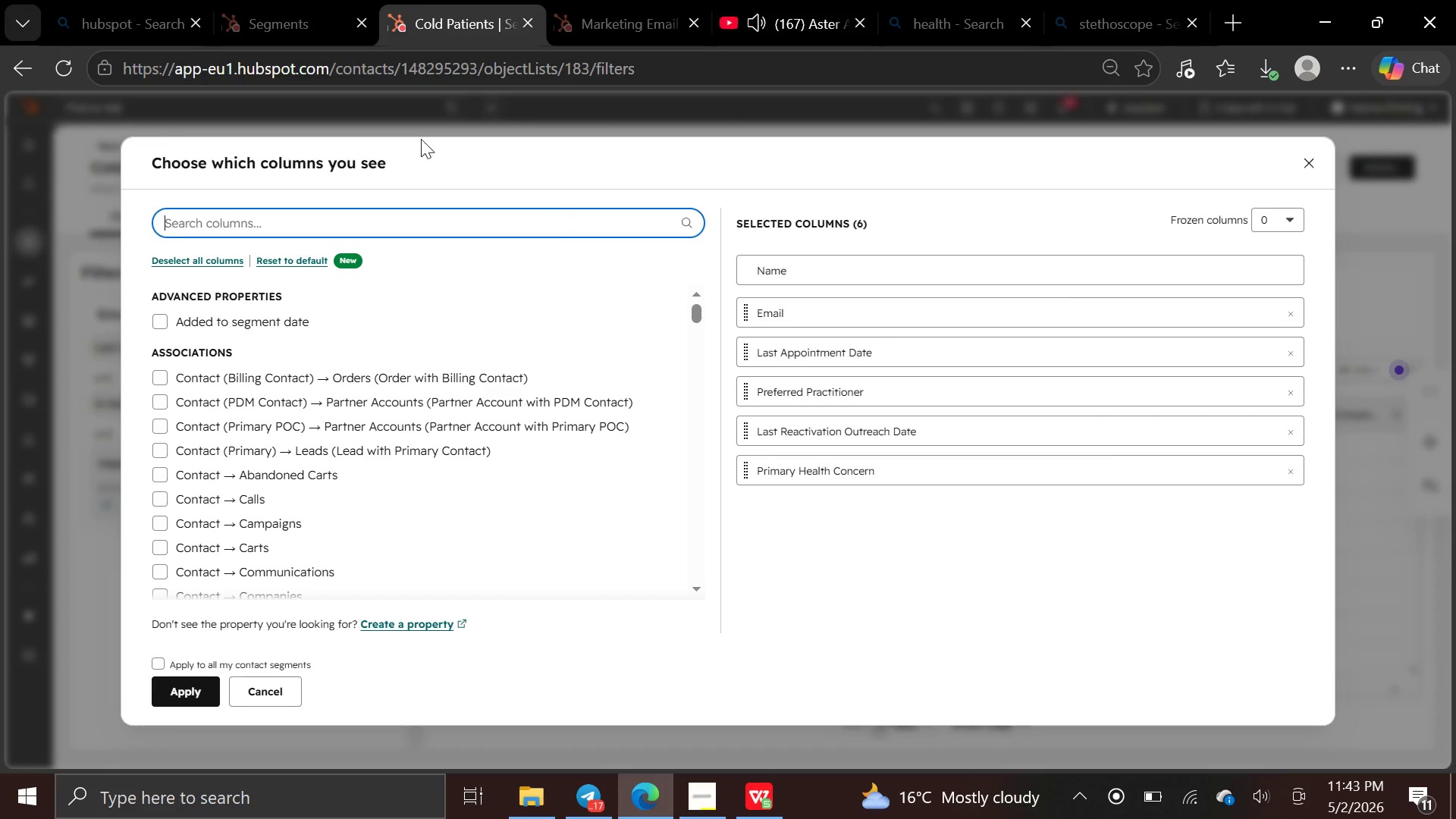 
type(is )
 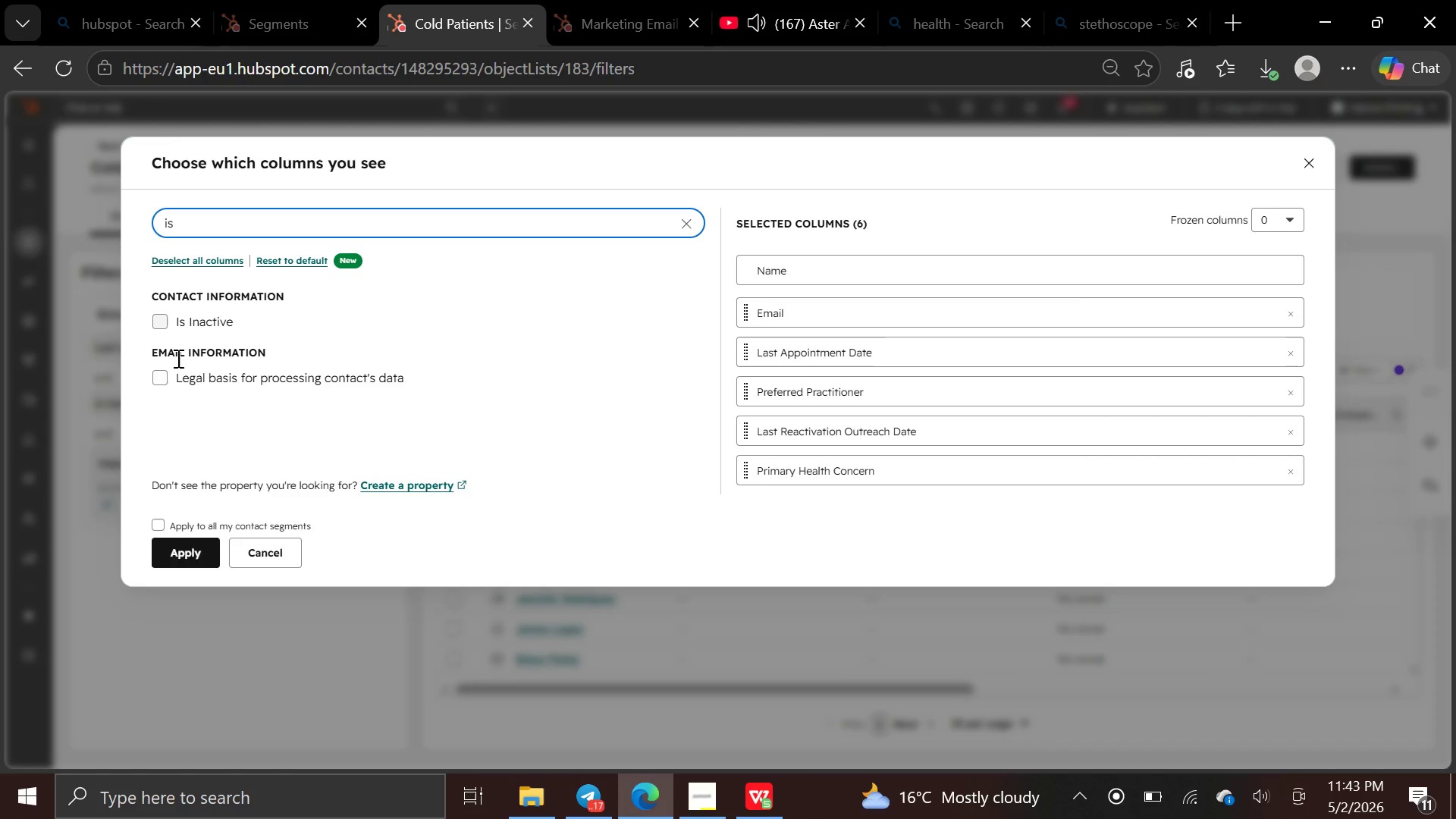 
left_click([162, 331])
 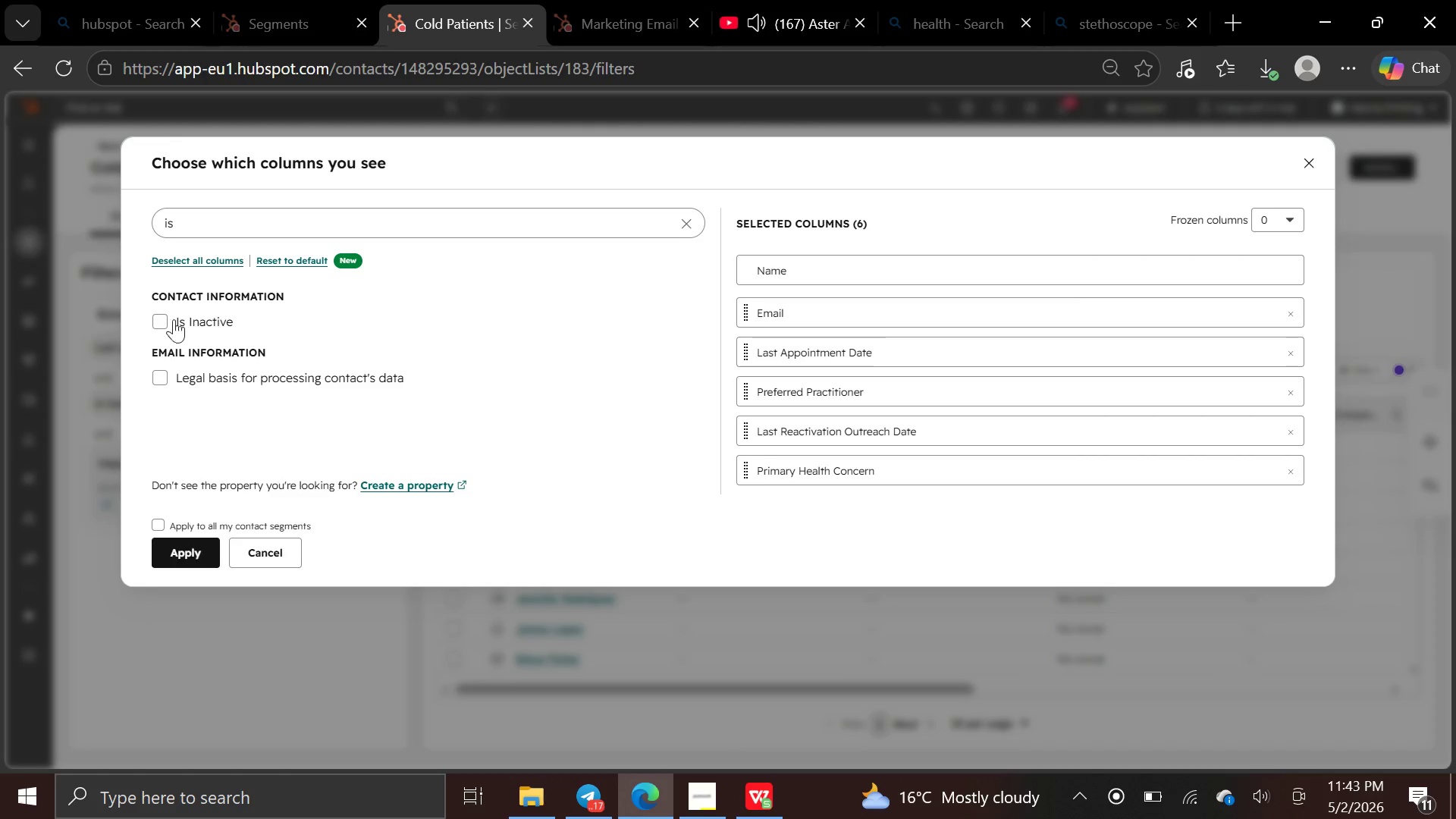 
left_click([165, 327])
 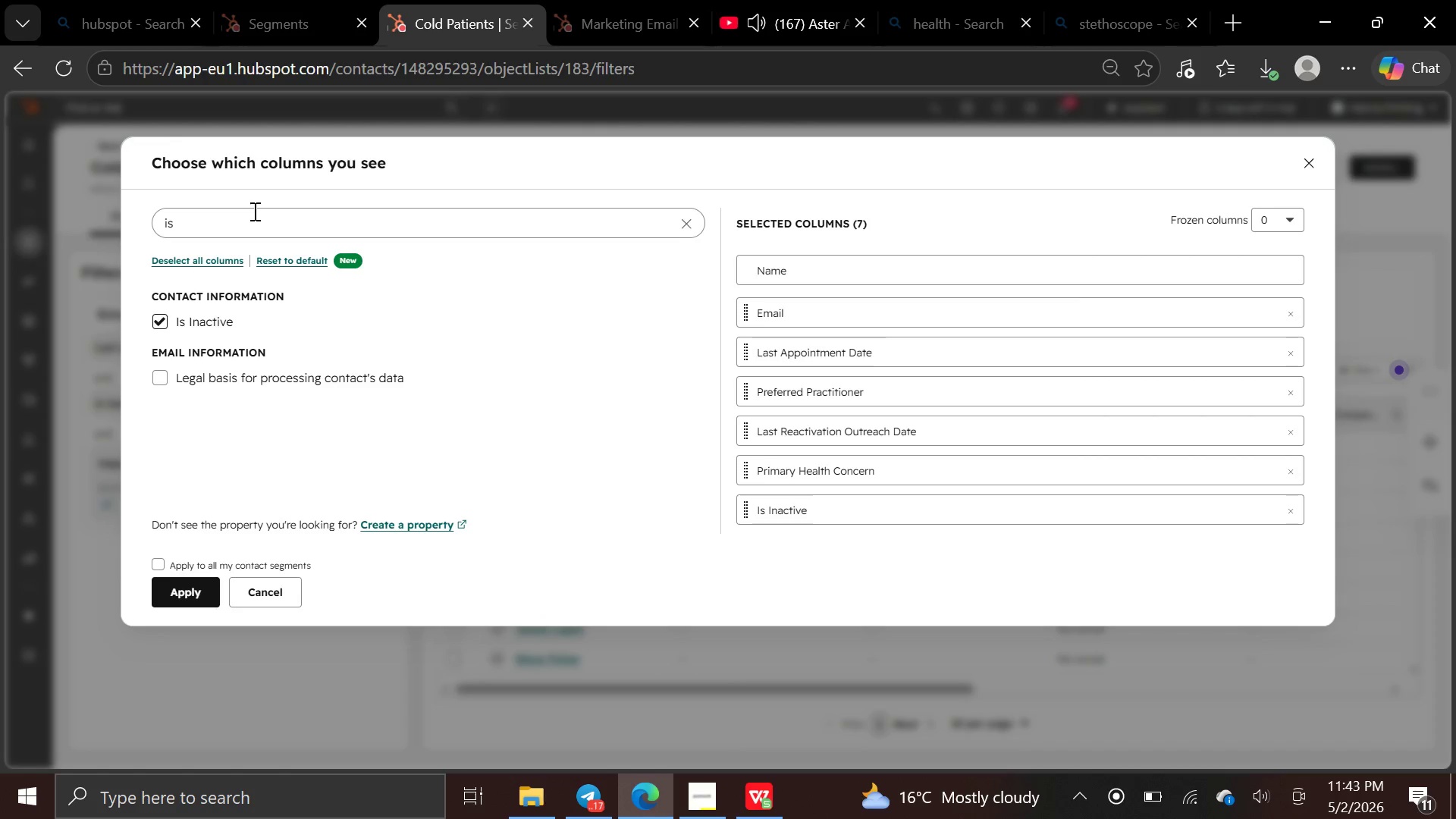 
left_click([256, 221])
 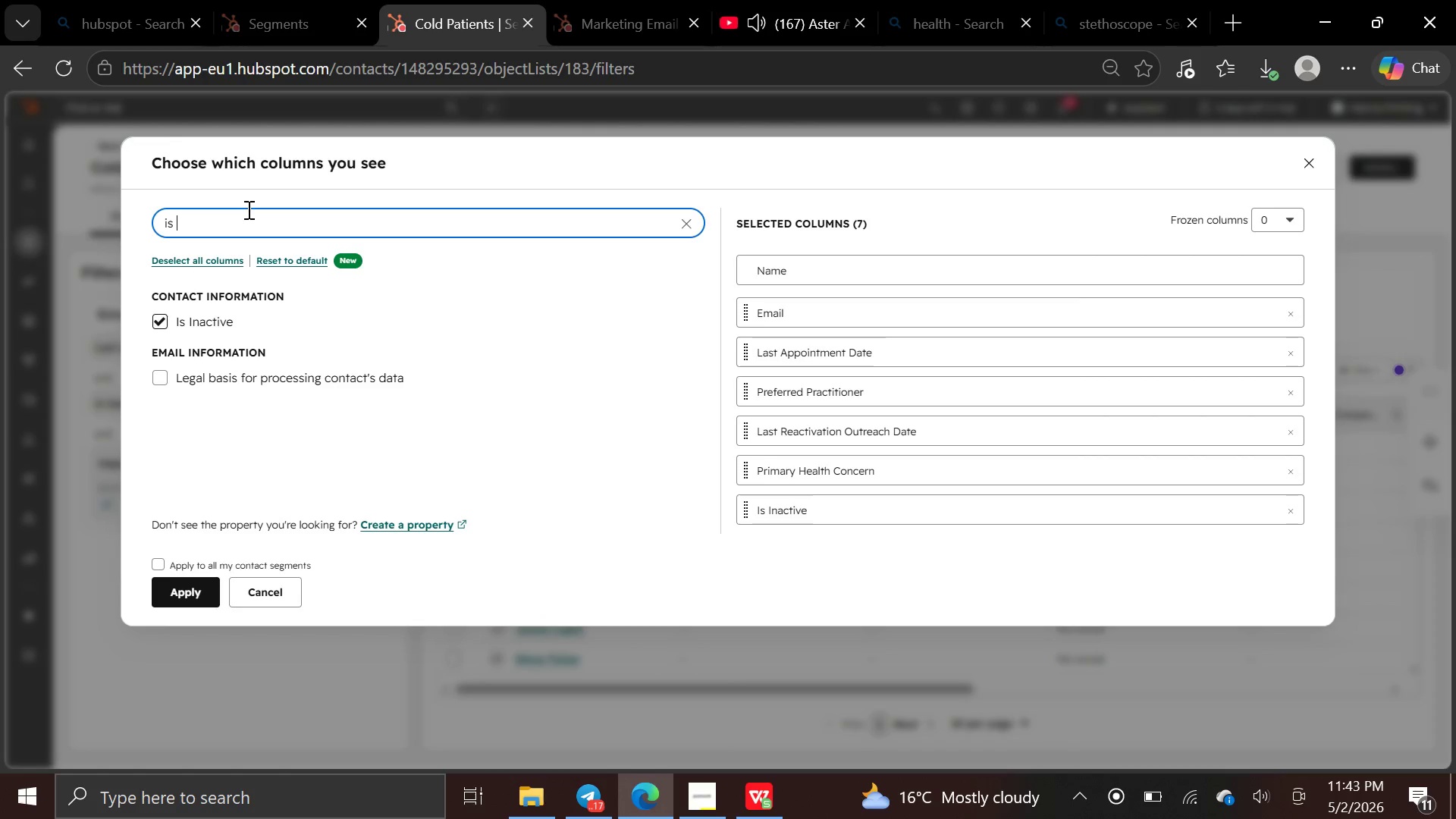 
hold_key(key=Backspace, duration=0.83)
 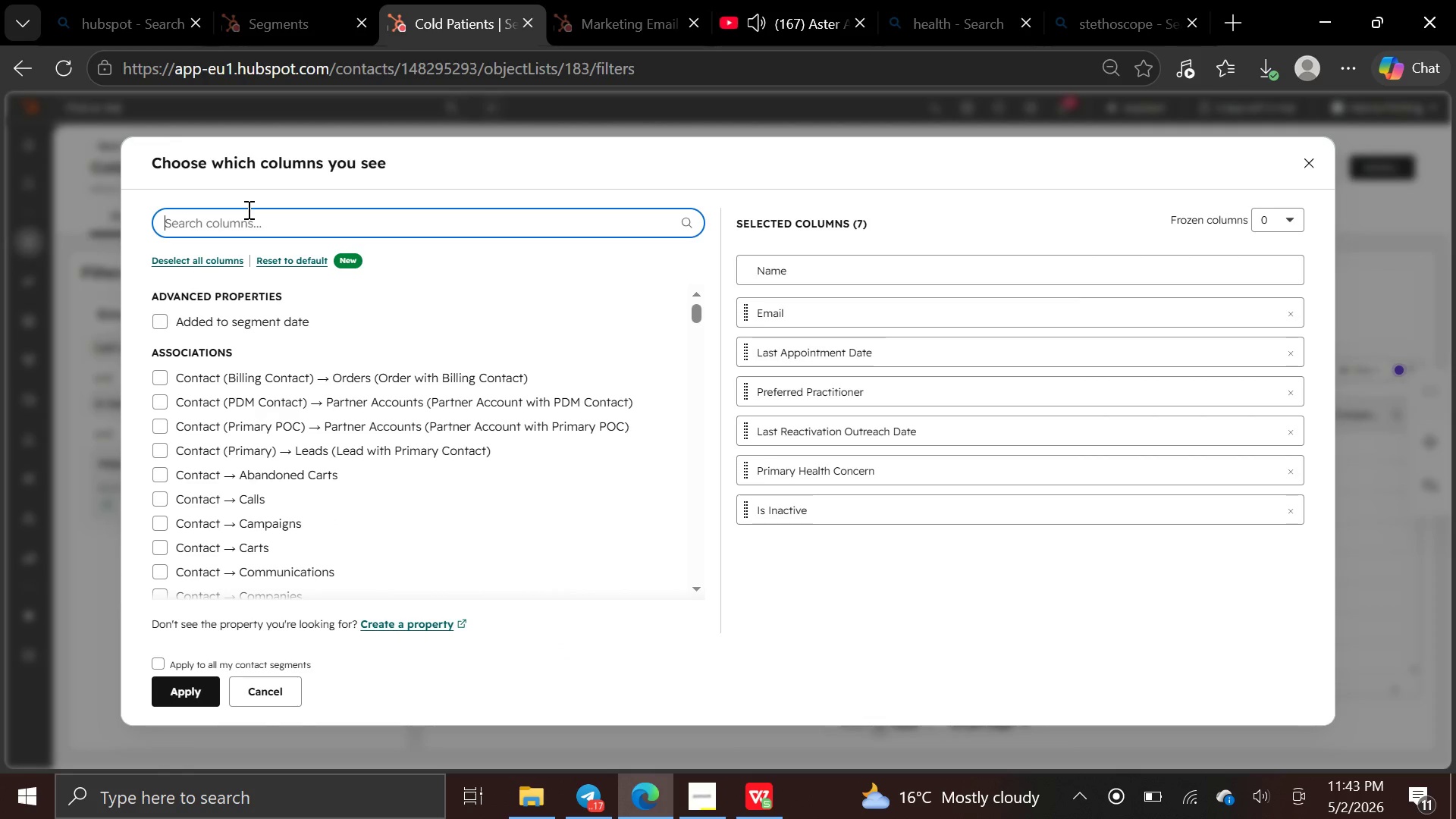 
key(Backspace)
type(rez)
key(Backspace)
type(act)
 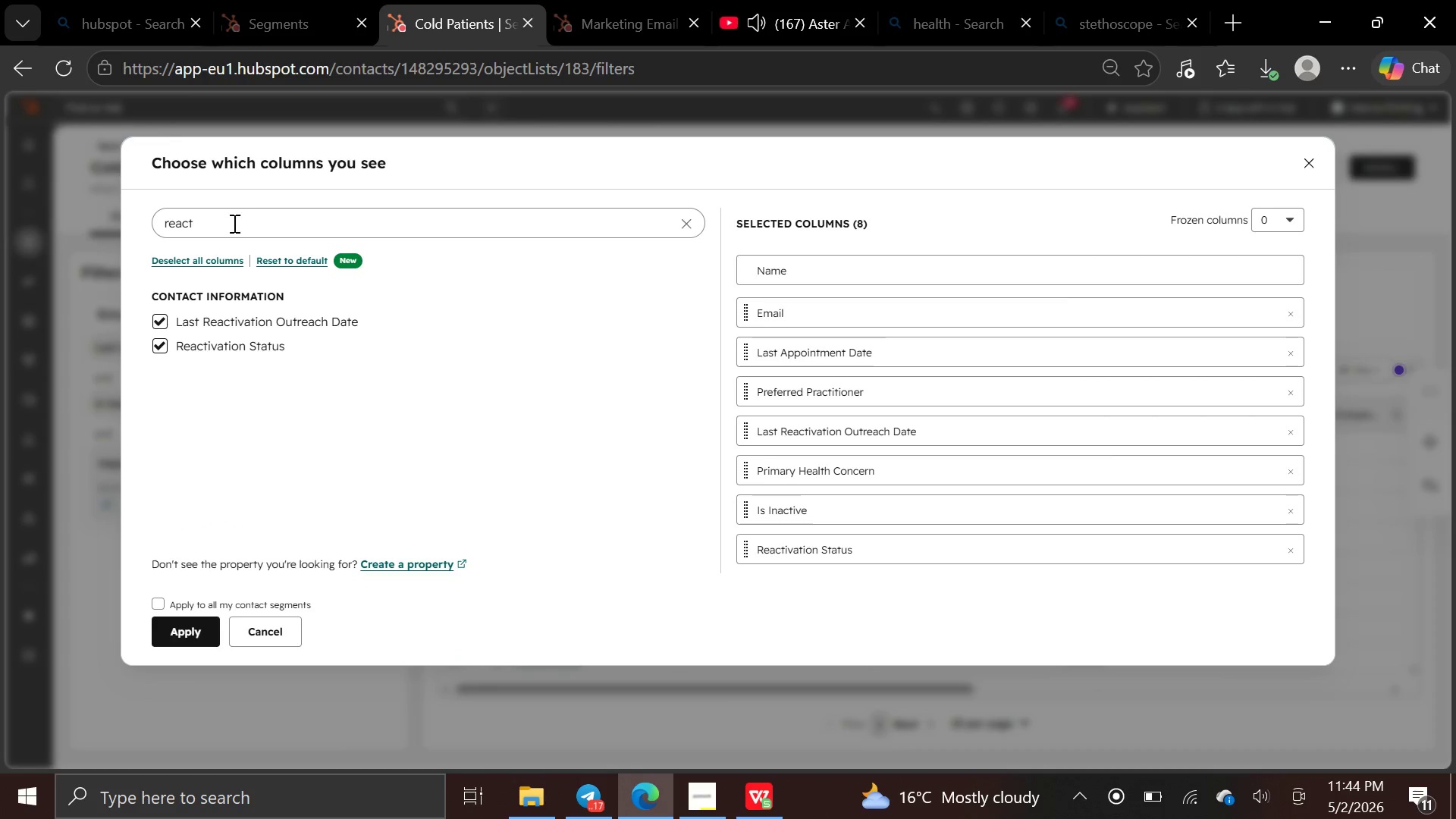 
hold_key(key=Backspace, duration=1.52)
 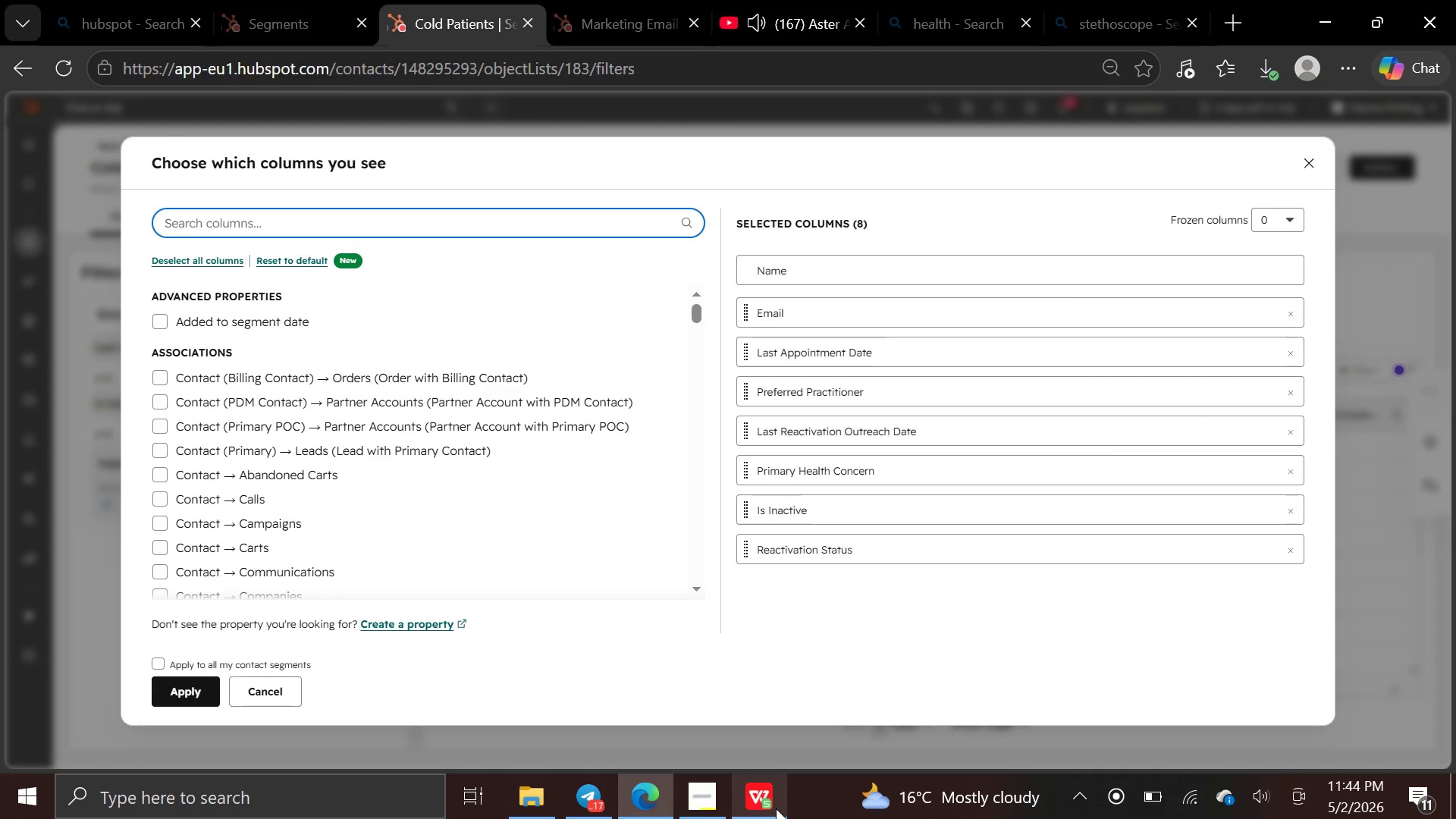 
left_click([756, 811])
 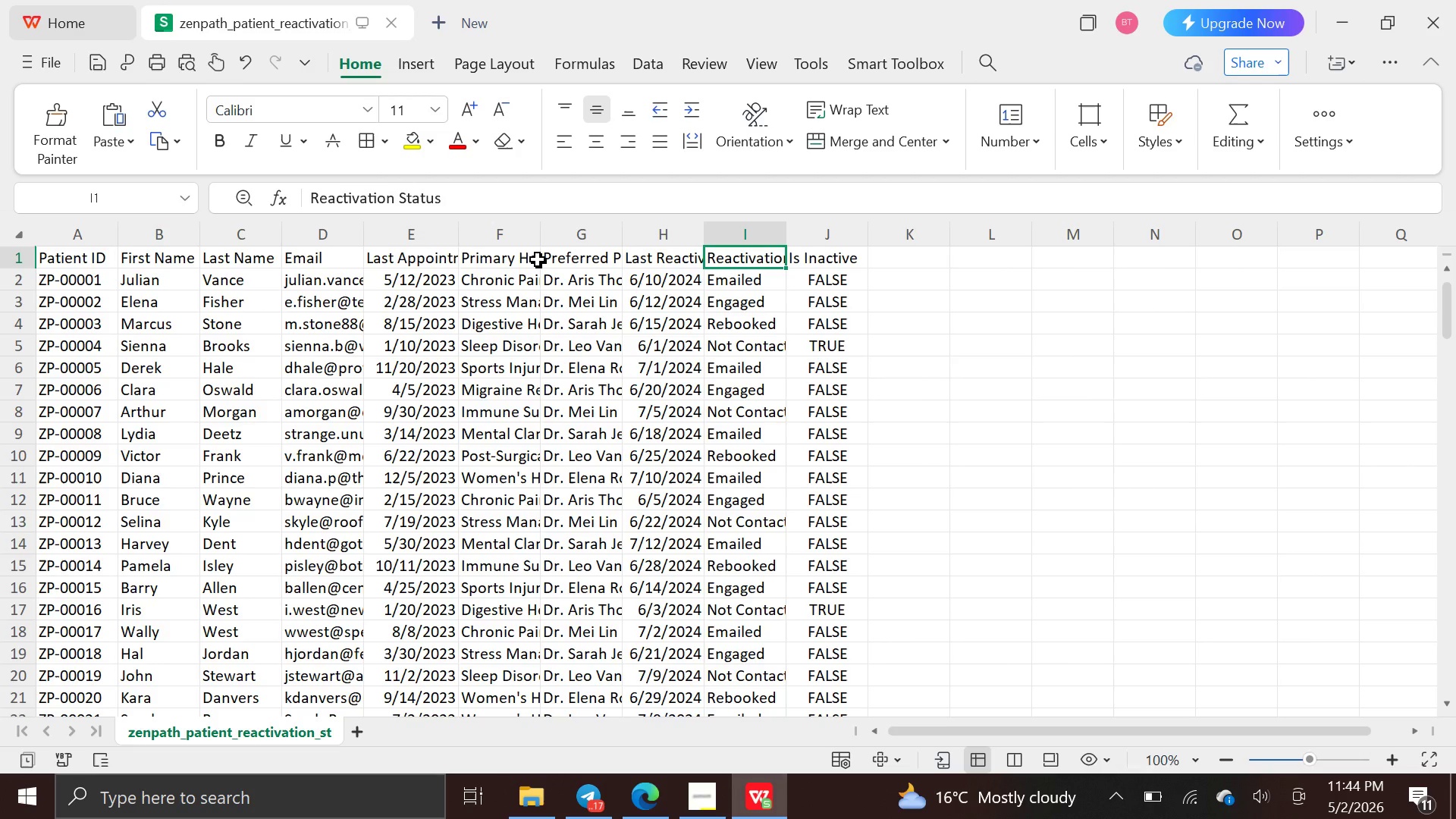 
wait(7.44)
 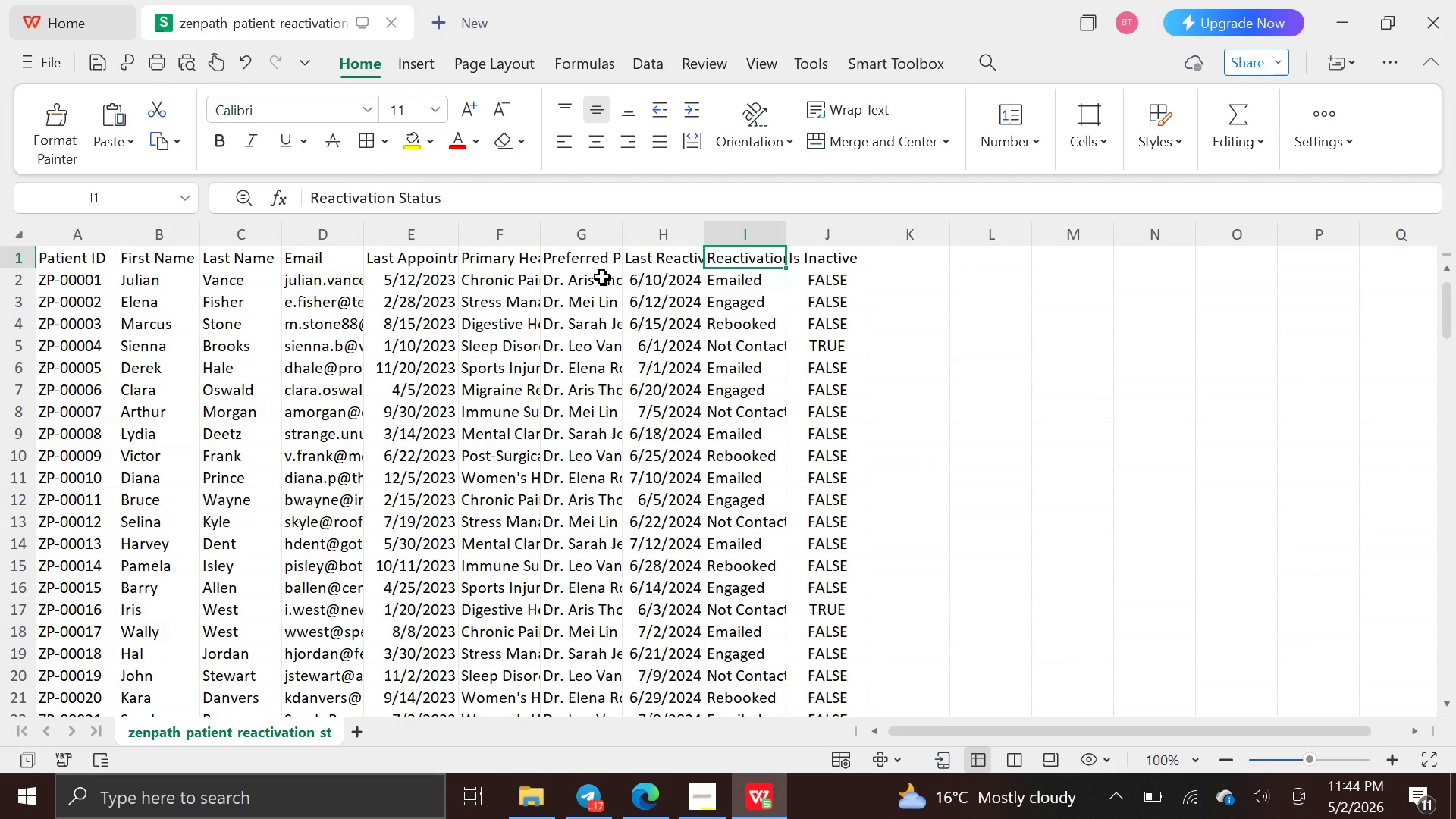 
mouse_move([654, 765])
 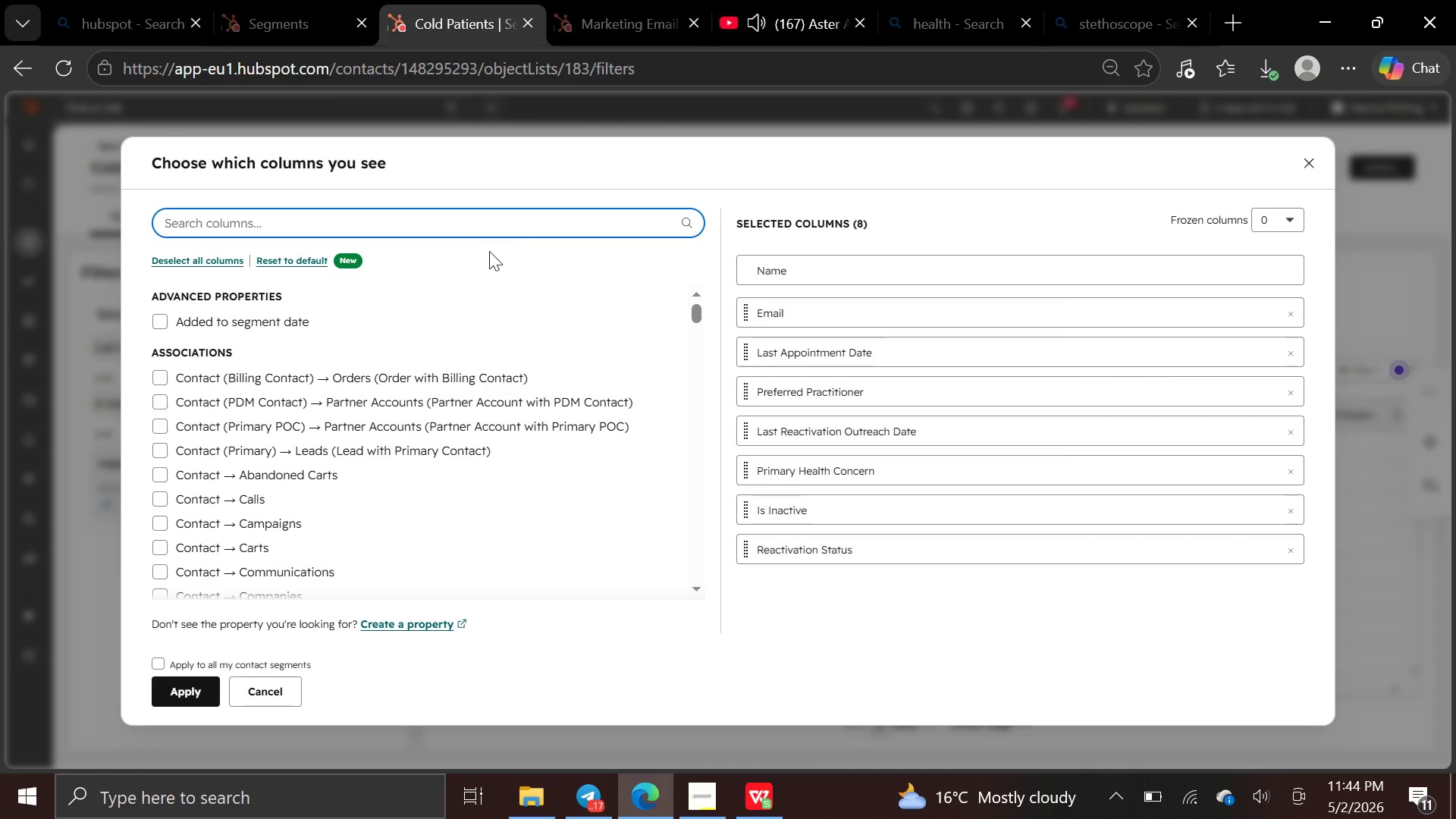 
type(first n)
 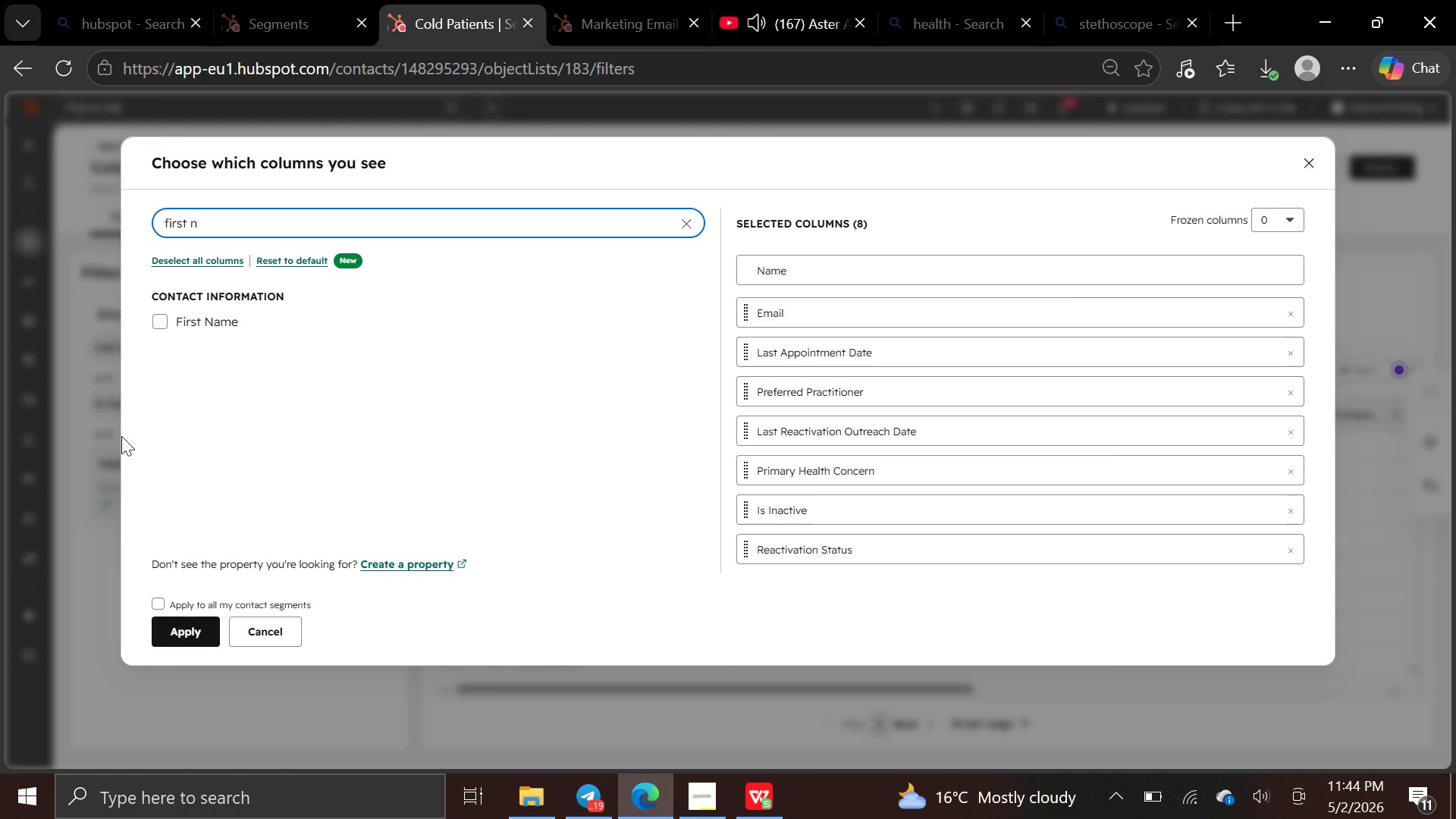 
left_click([165, 319])
 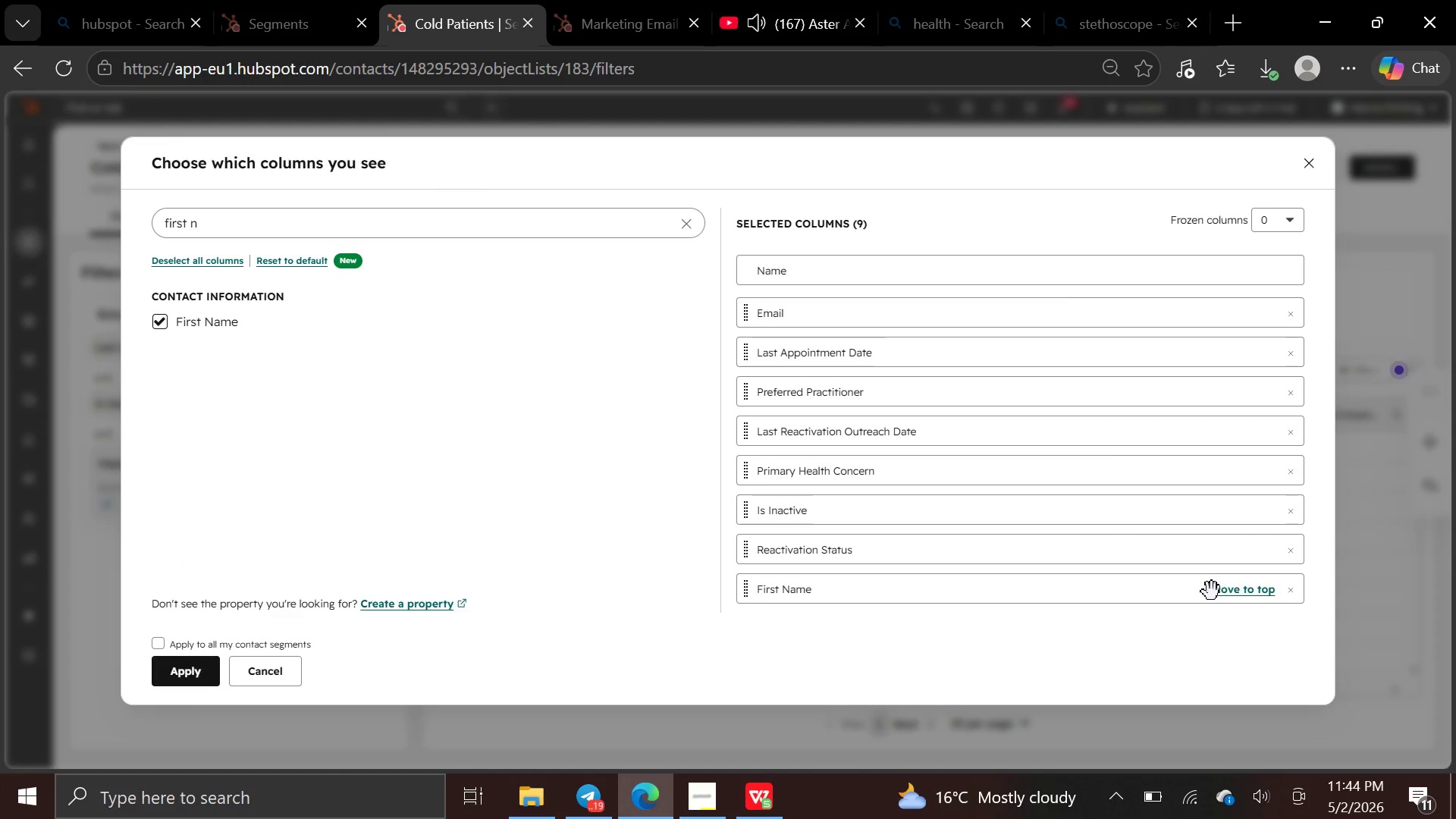 
left_click([1227, 586])
 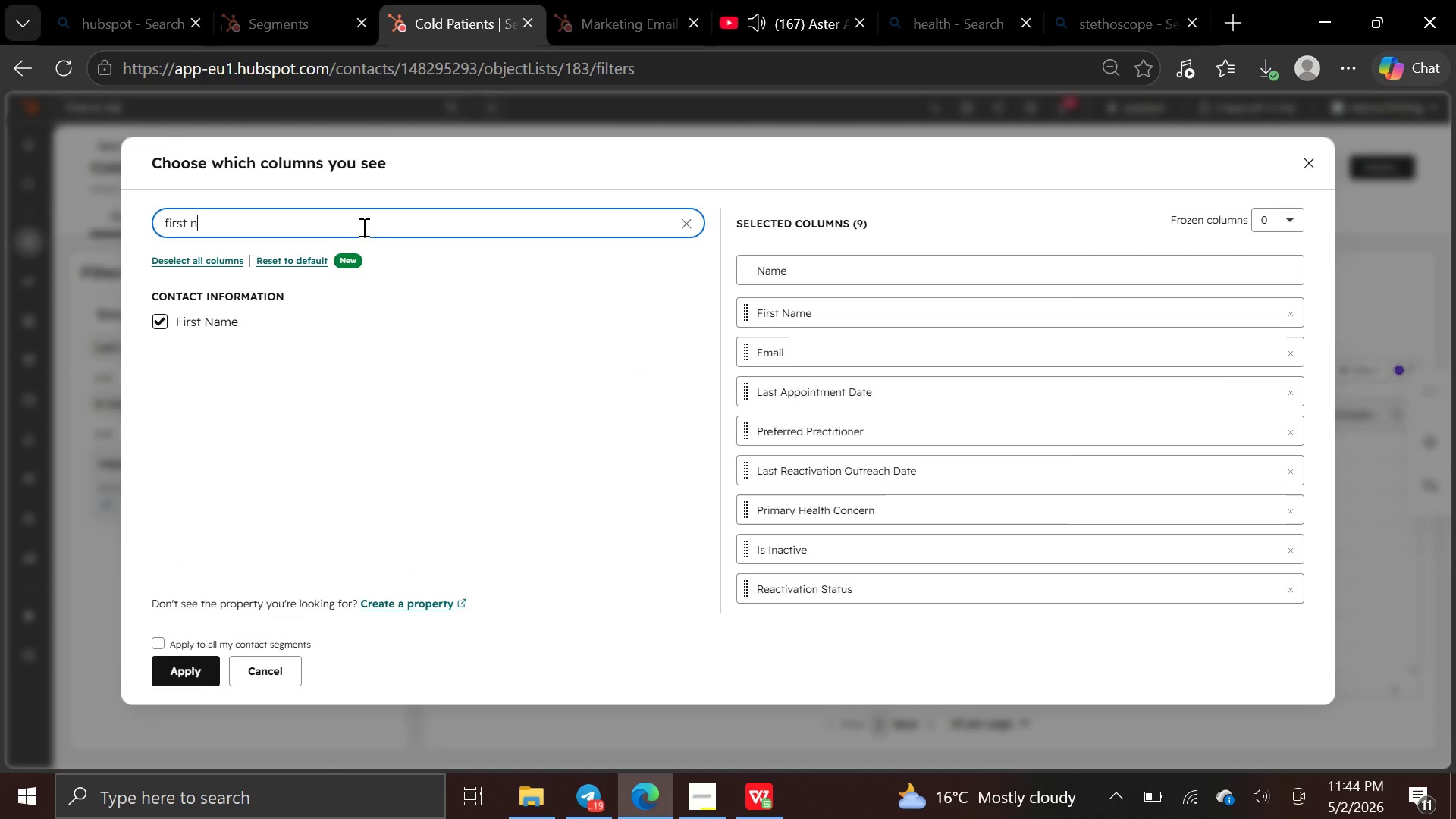 
hold_key(key=Backspace, duration=1.52)
 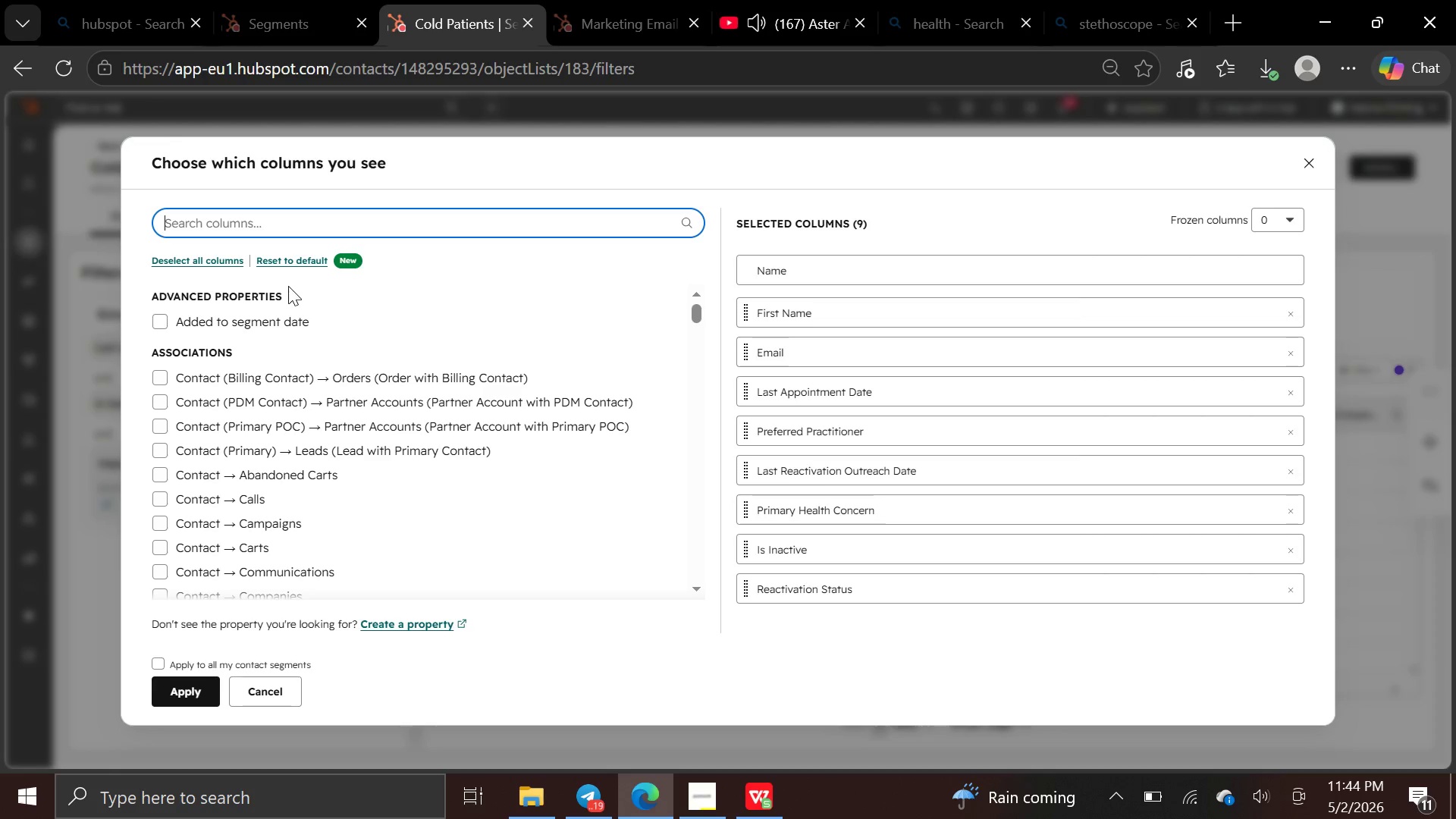 
wait(8.69)
 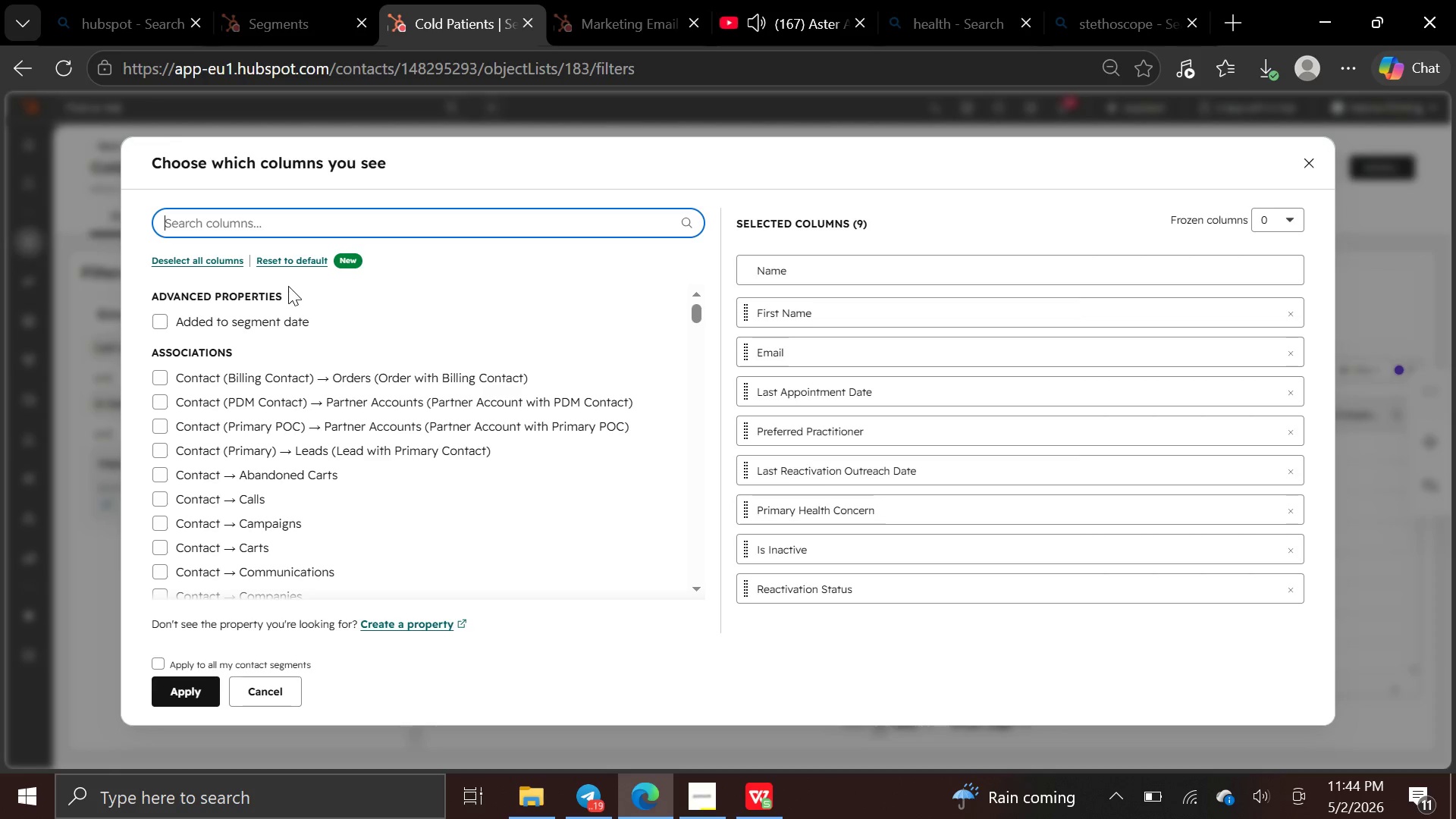 
left_click([206, 695])
 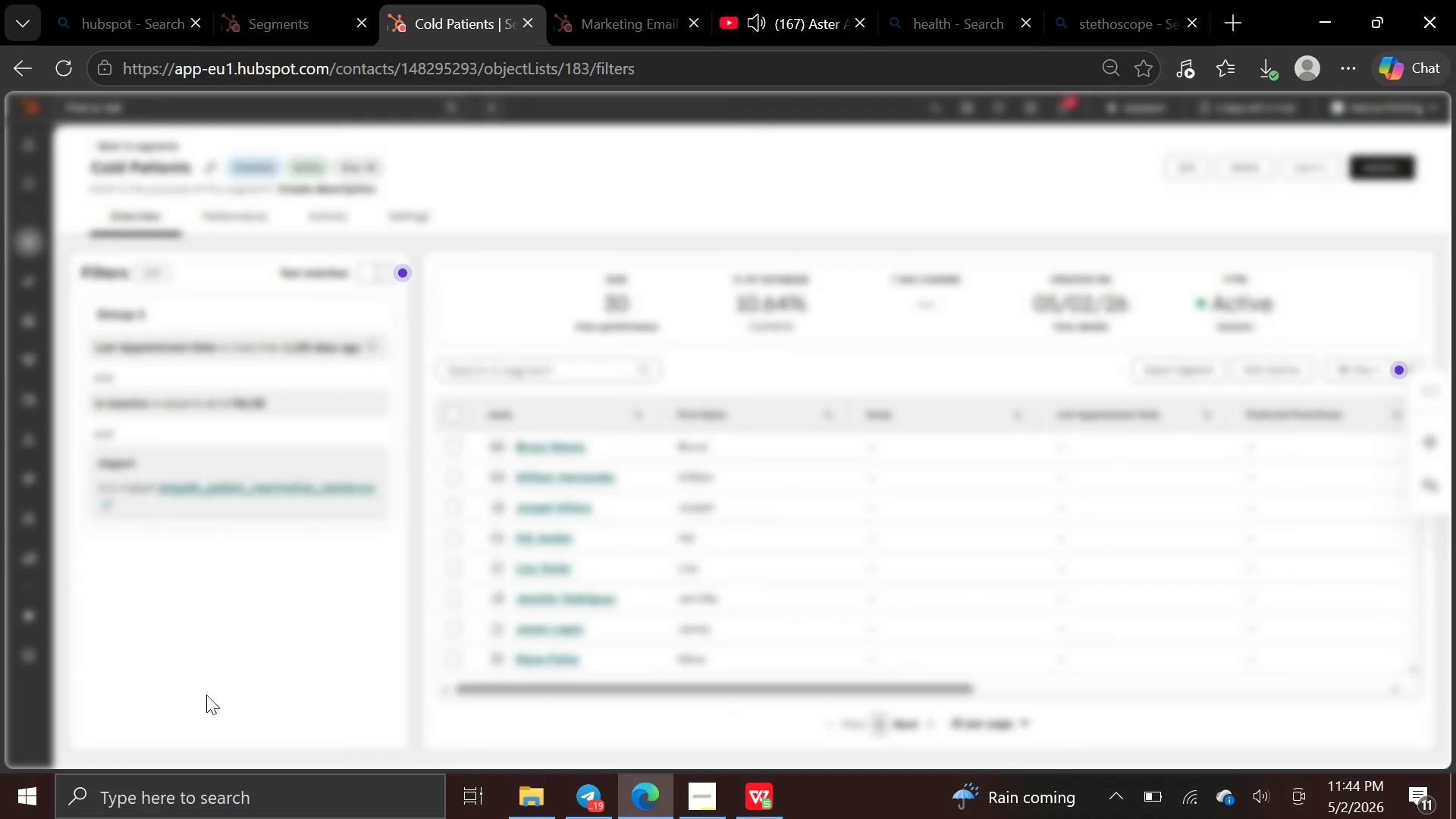 
mouse_move([764, 660])
 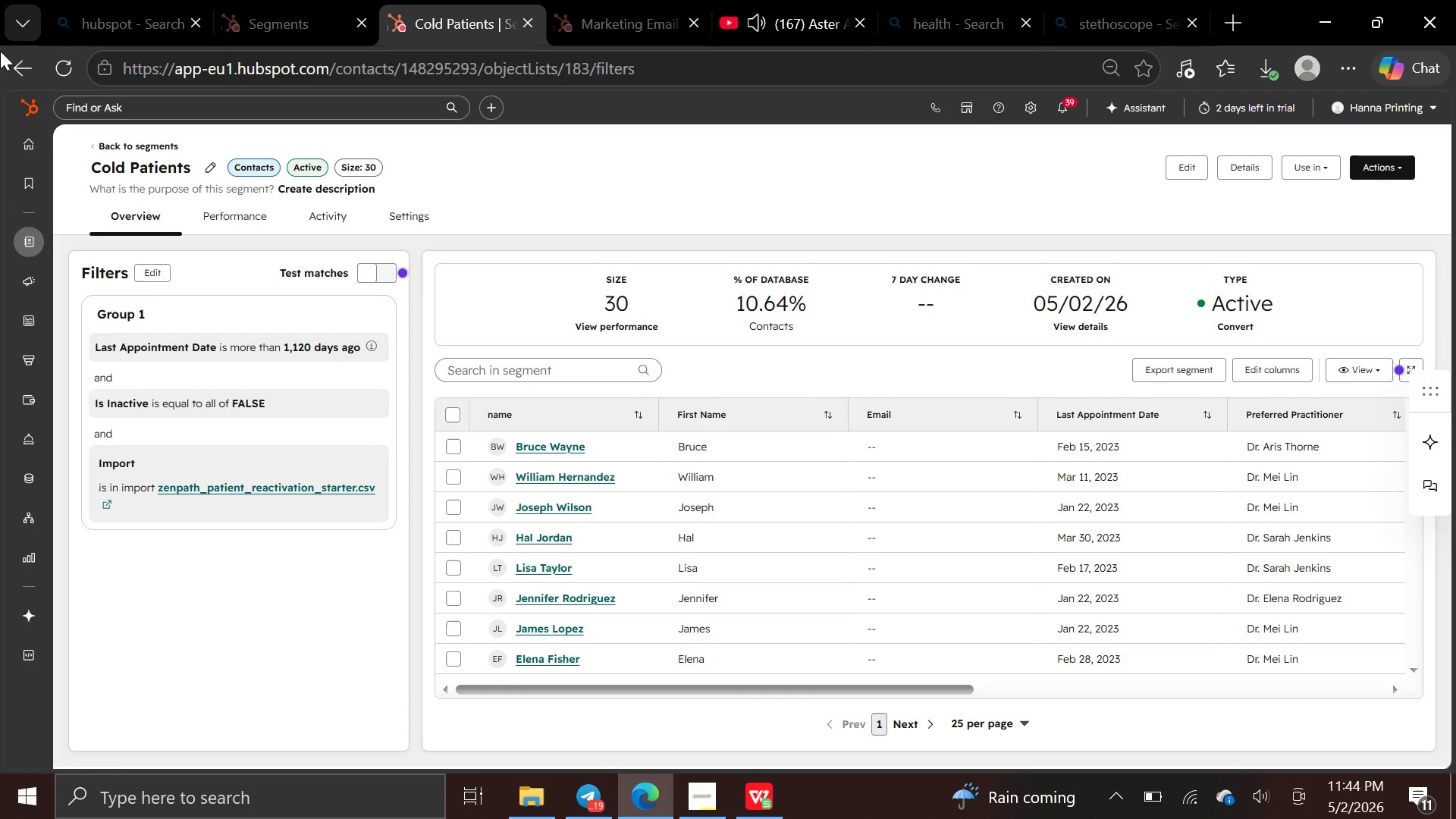 
left_click([1283, 365])
 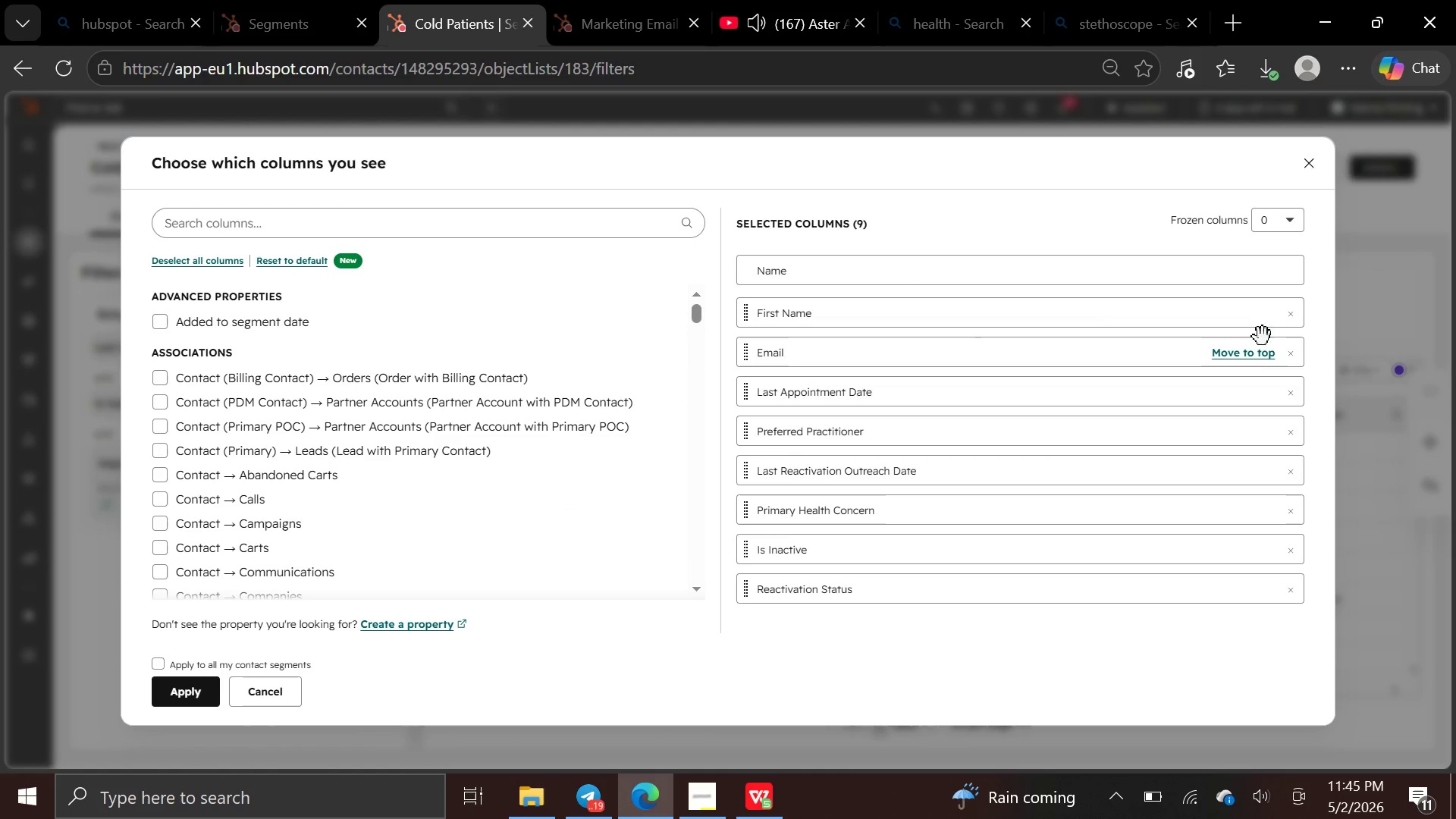 
left_click([1288, 352])
 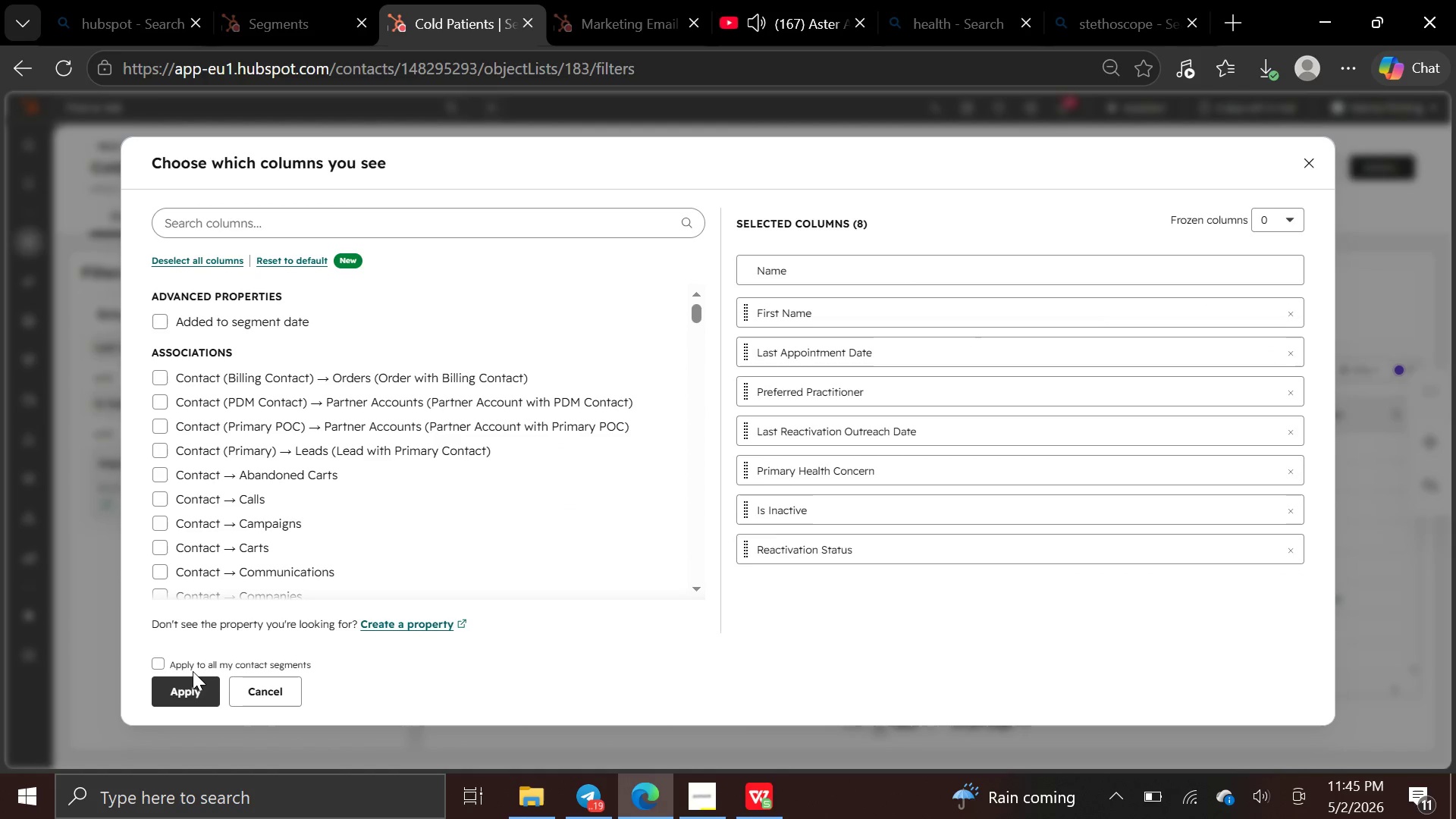 
left_click([193, 686])
 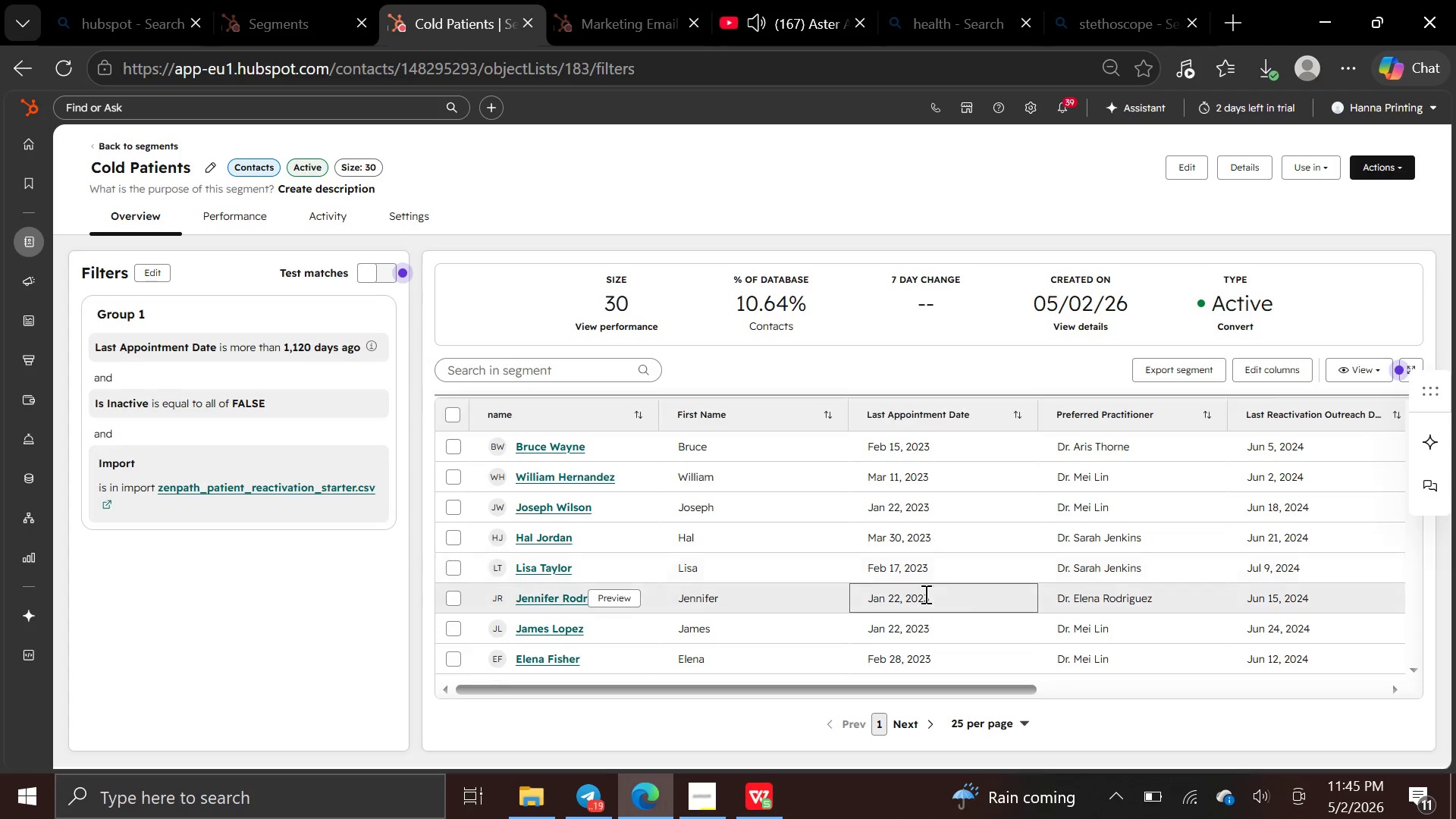 
key(Control+Minus)
 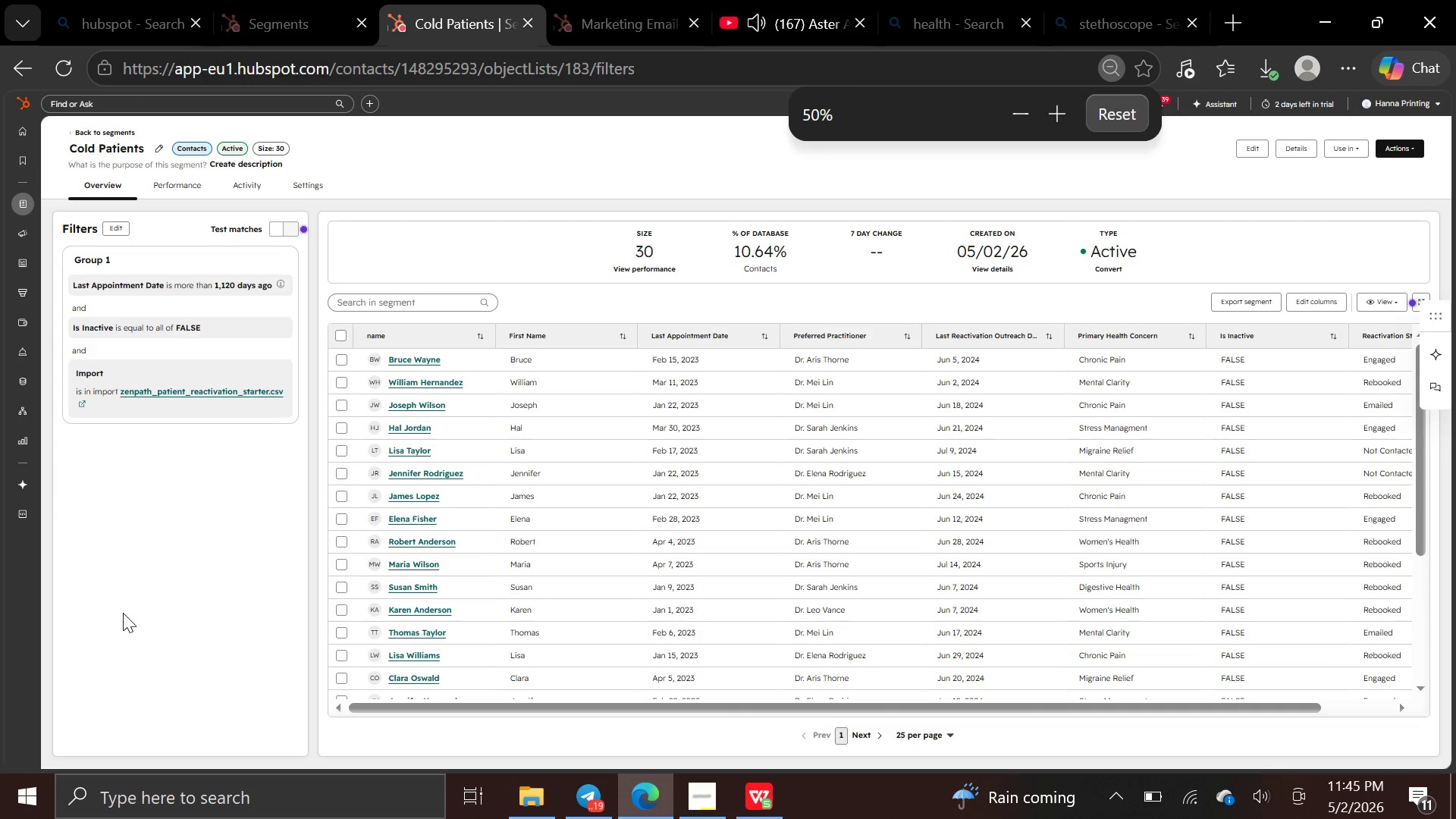 
scroll: coordinate [119, 639], scroll_direction: none, amount: 0.0
 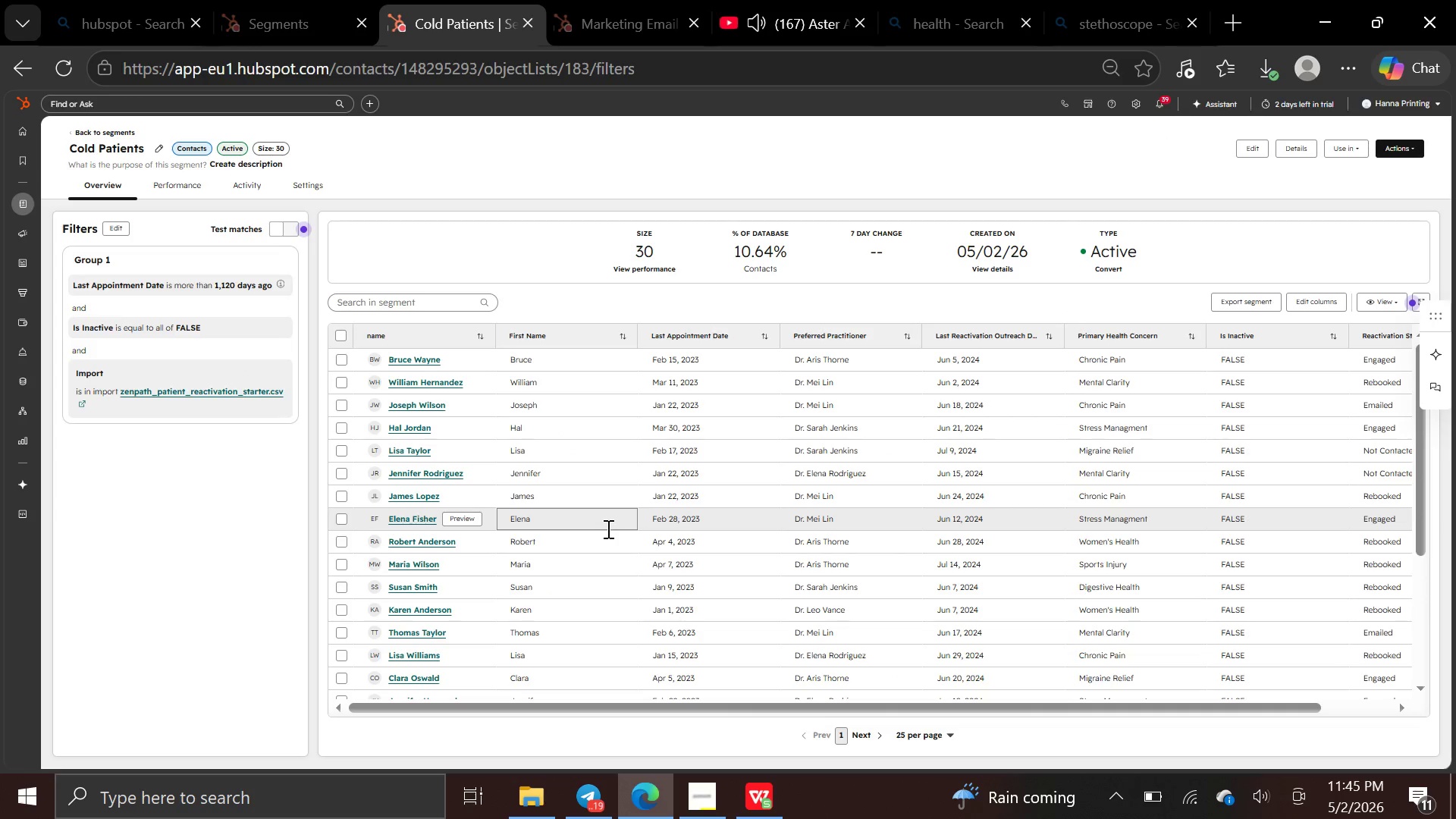 
scroll: coordinate [612, 565], scroll_direction: down, amount: 1.0
 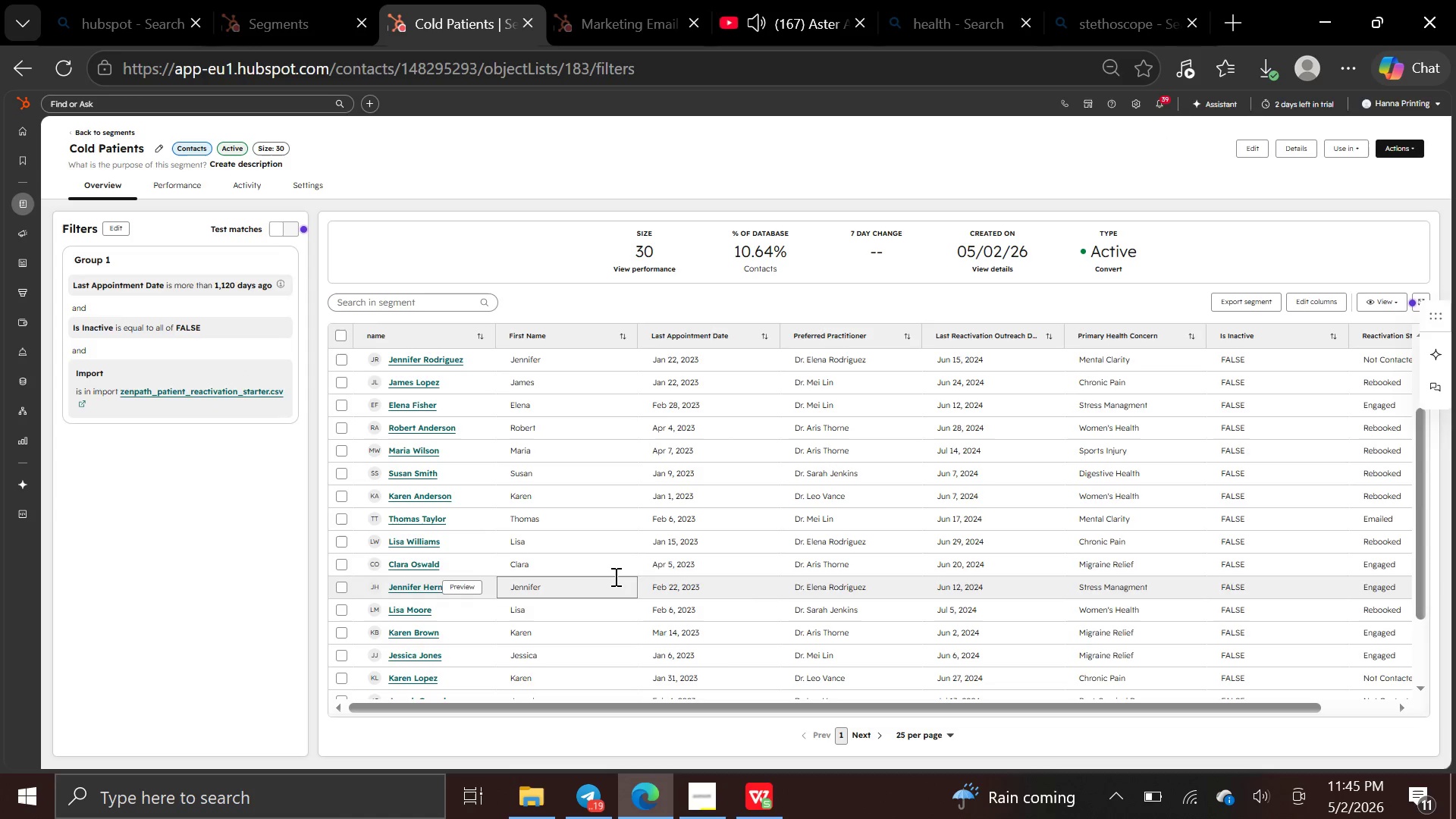 
scroll: coordinate [614, 576], scroll_direction: none, amount: 0.0
 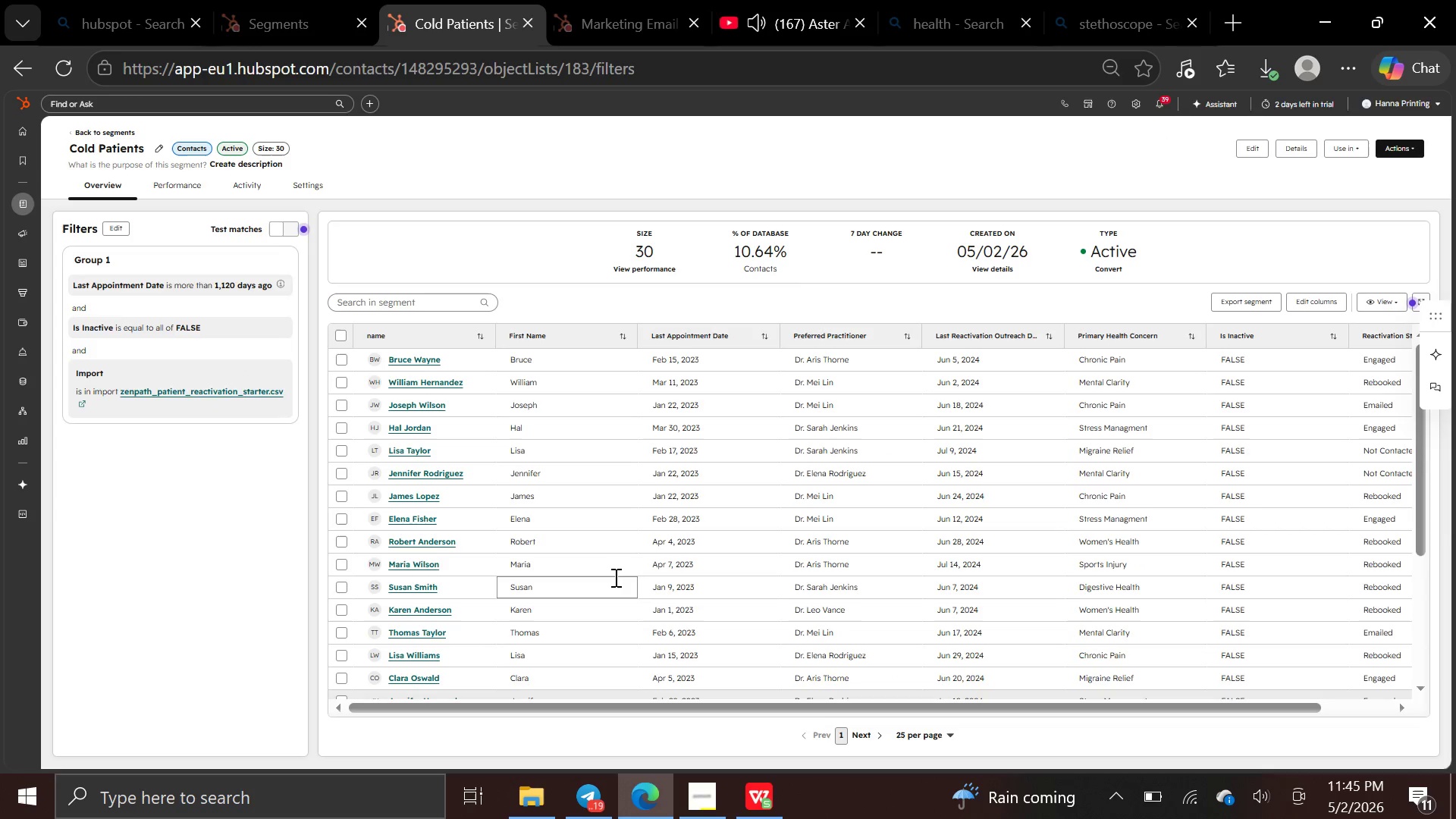 
scroll: coordinate [614, 577], scroll_direction: up, amount: 1.0
 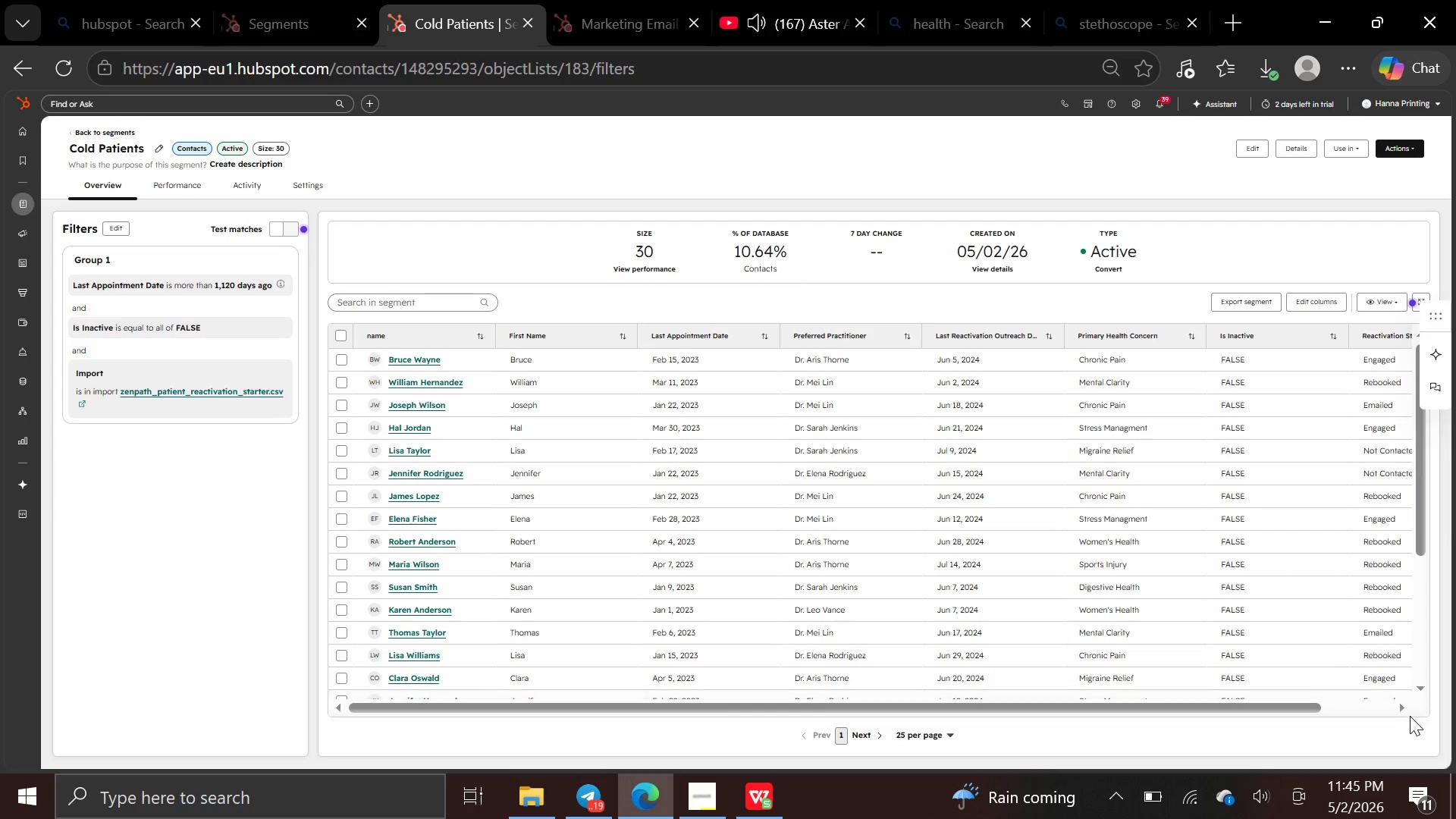 
double_click([1404, 711])
 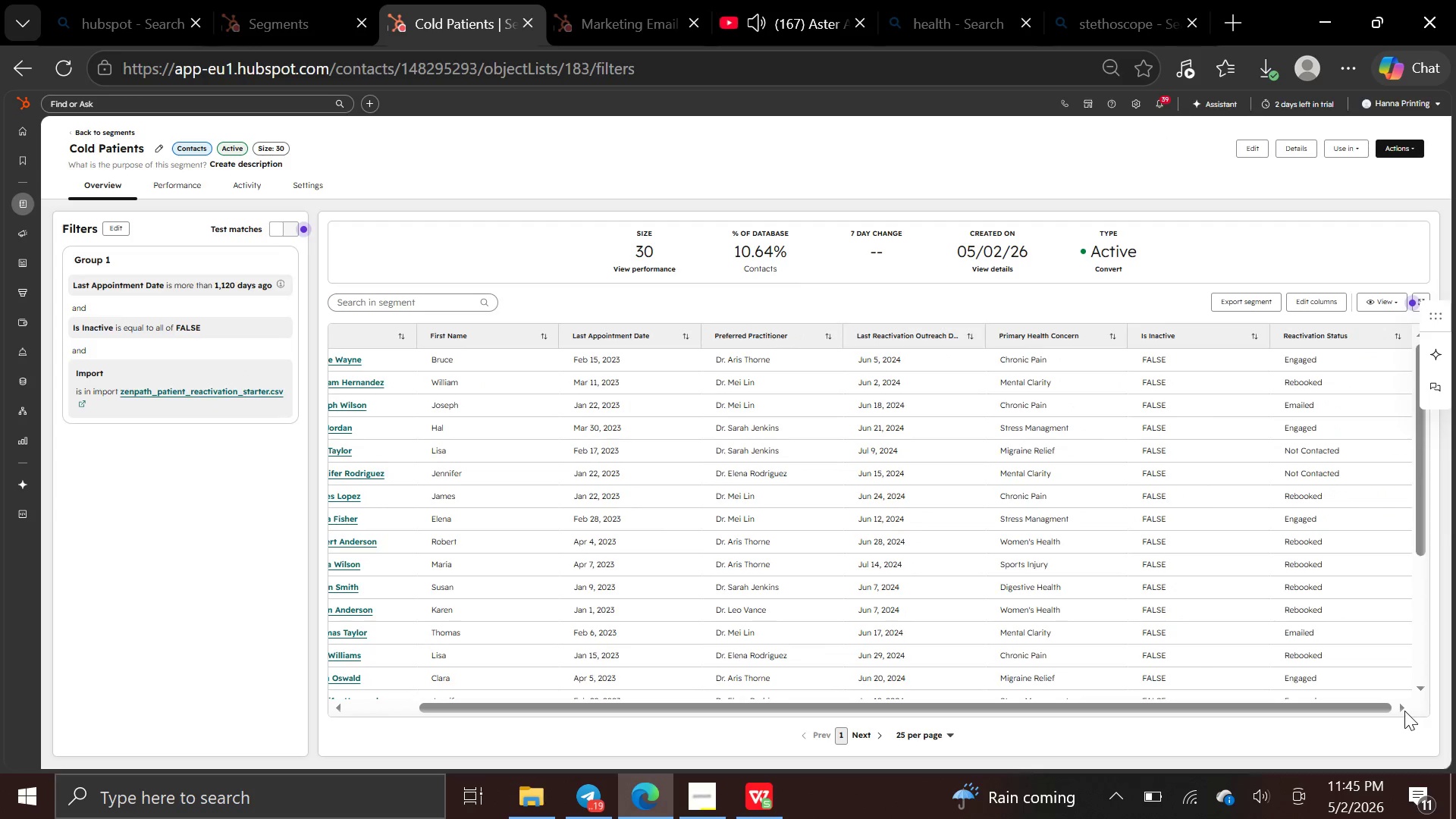 
left_click([1404, 711])
 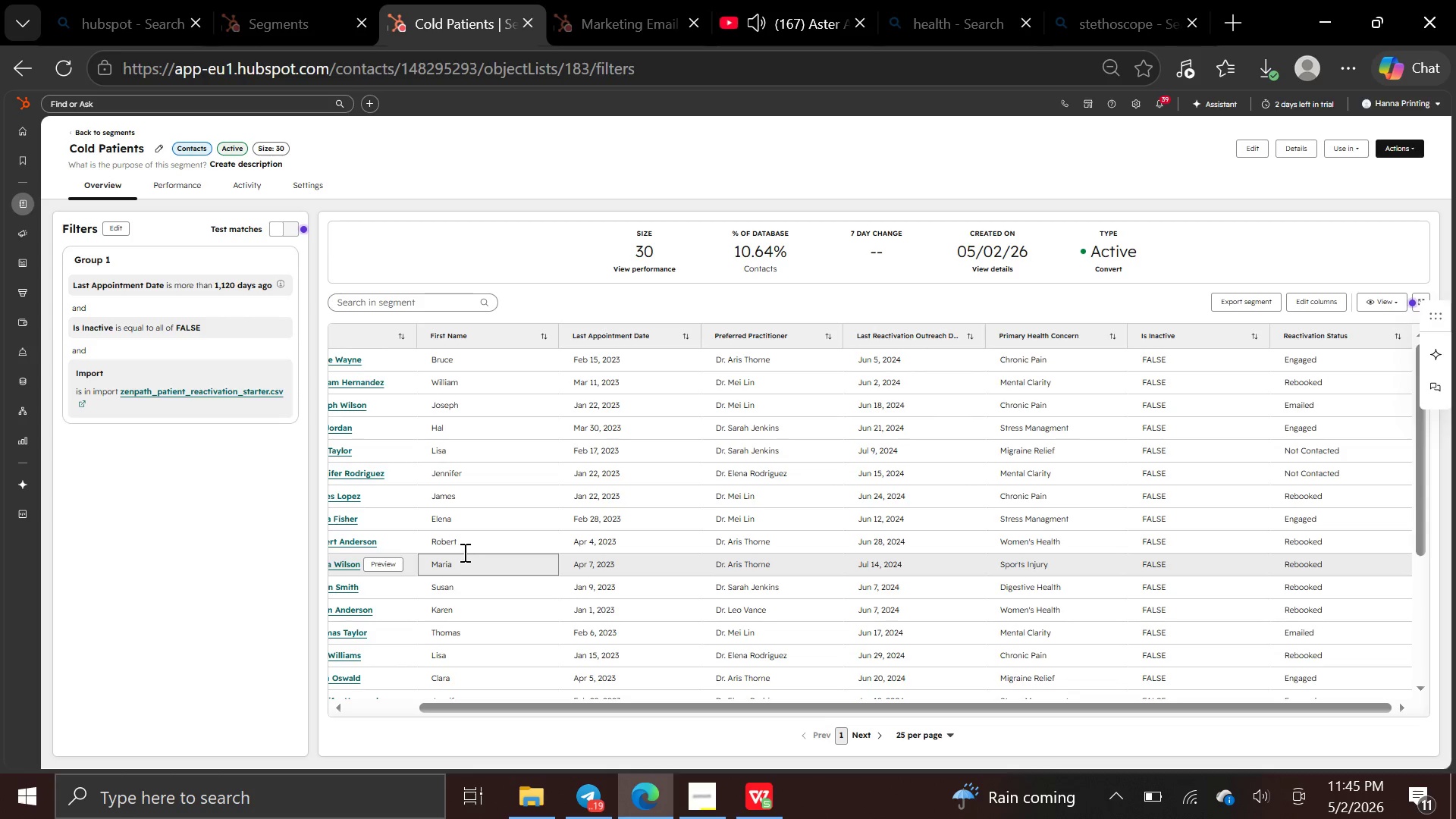 
scroll: coordinate [370, 545], scroll_direction: down, amount: 1.0
 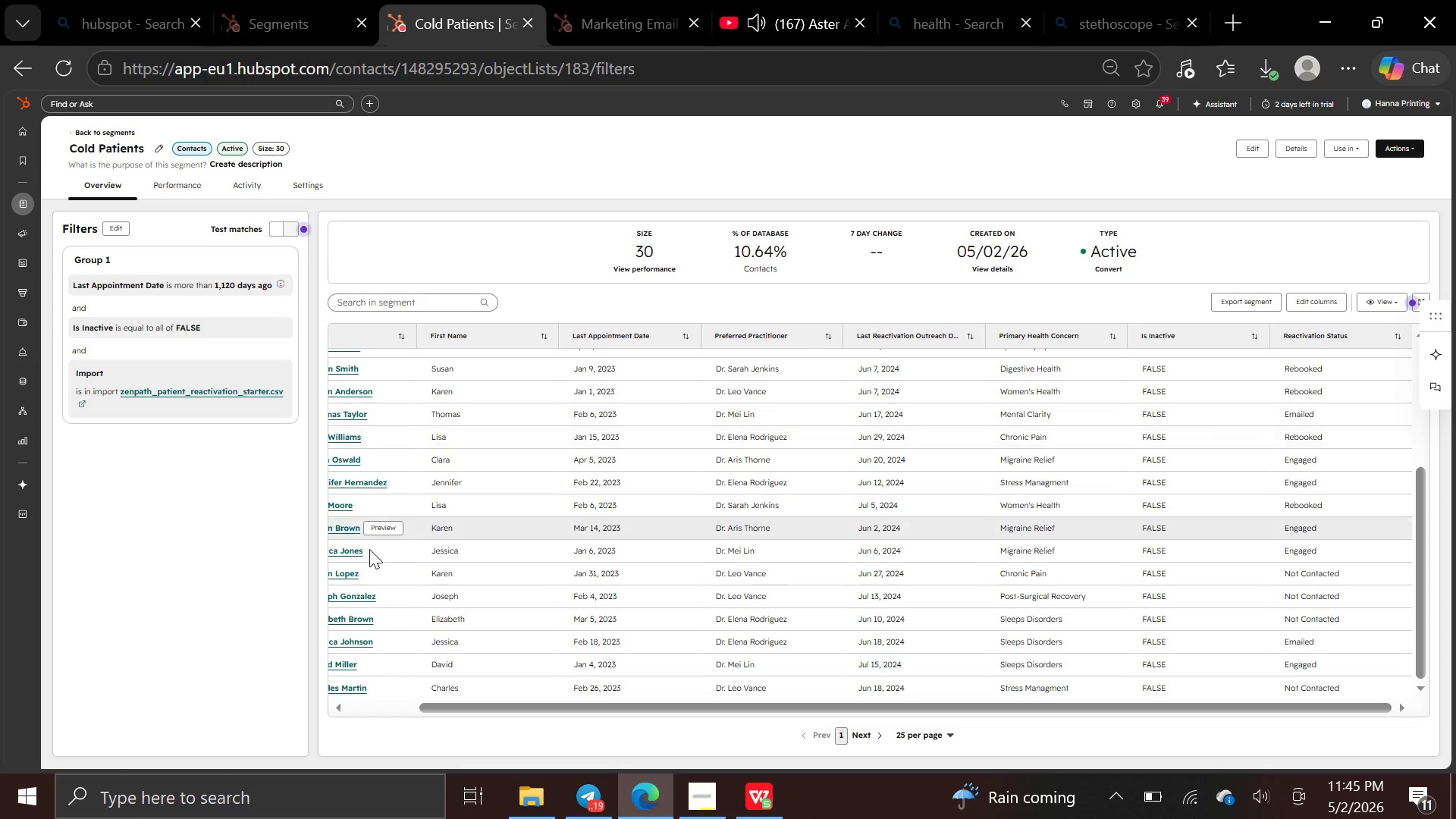 
scroll: coordinate [369, 551], scroll_direction: none, amount: 0.0
 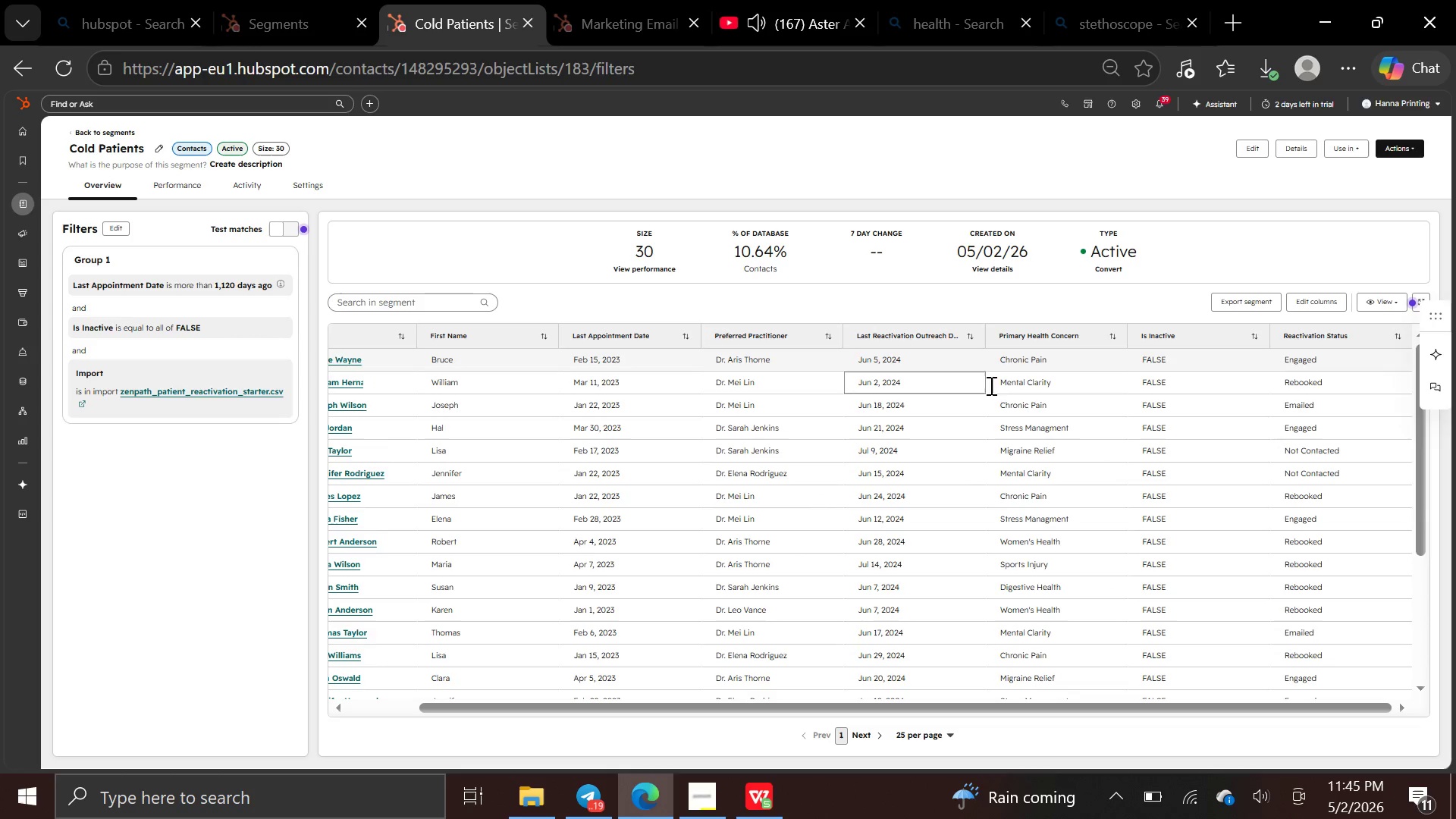 
wait(6.93)
 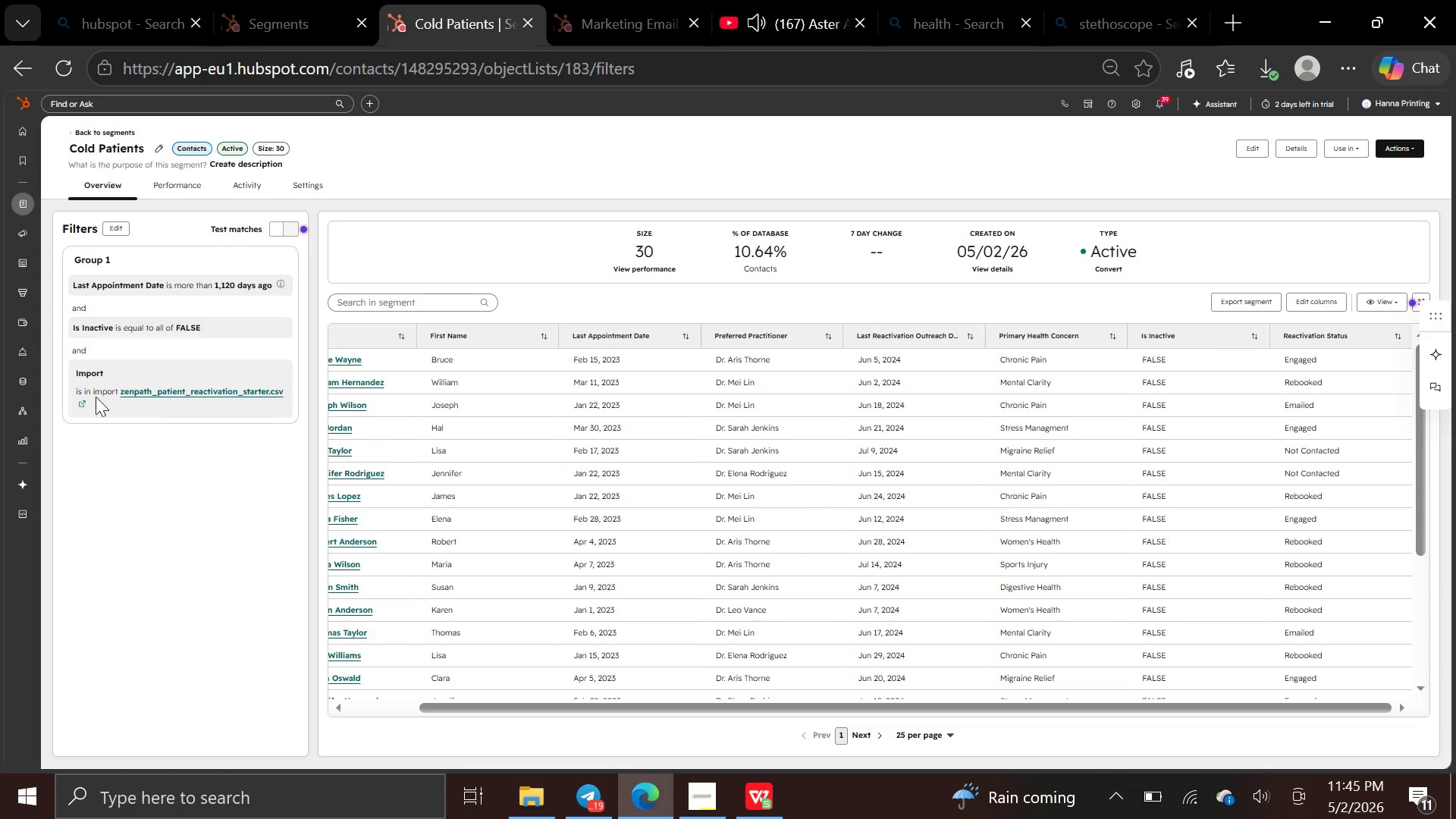 
scroll: coordinate [1097, 496], scroll_direction: down, amount: 2.0
 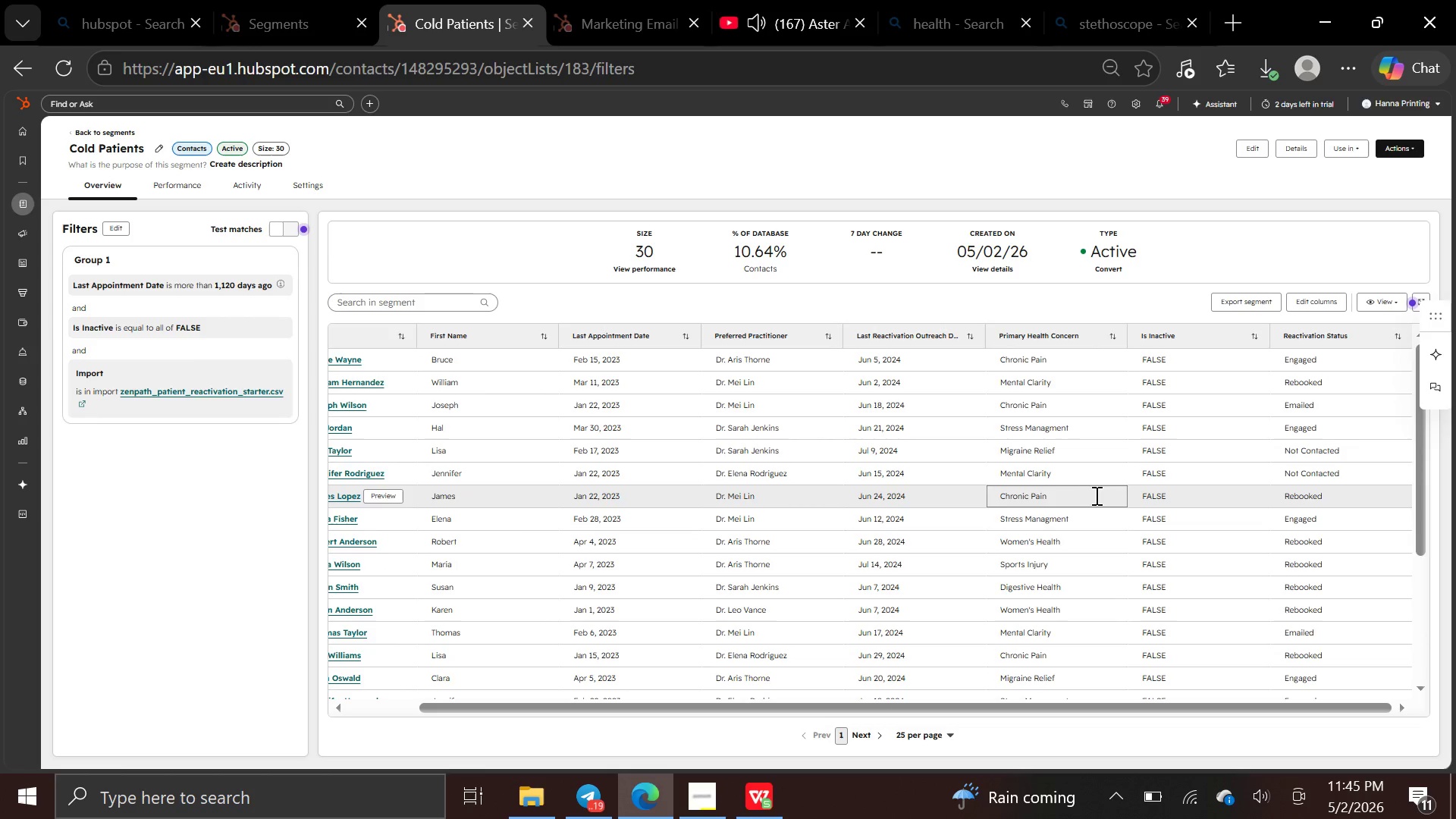 
scroll: coordinate [1082, 513], scroll_direction: up, amount: 3.0
 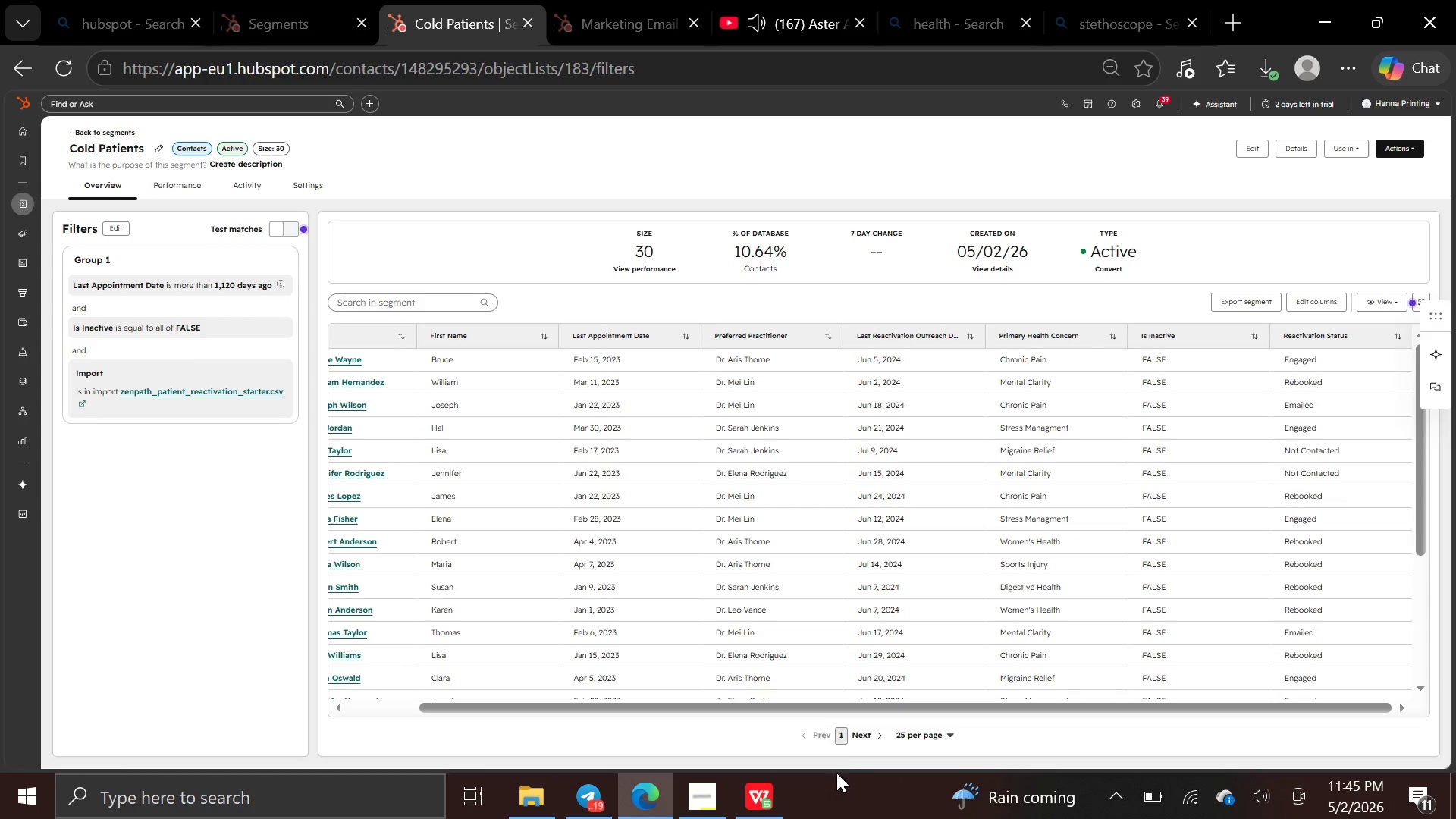 
left_click([875, 732])
 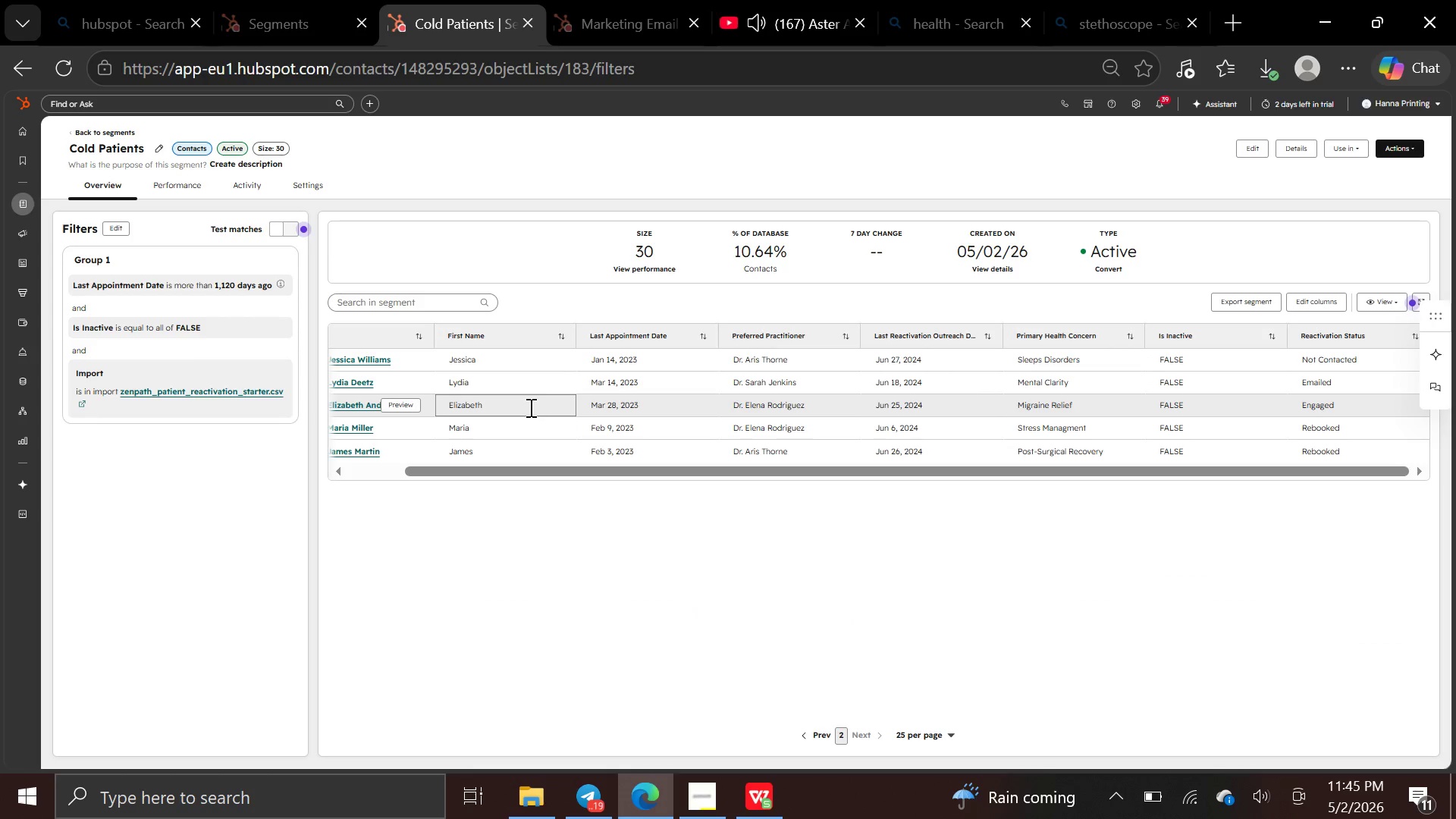 
scroll: coordinate [526, 417], scroll_direction: up, amount: 1.0
 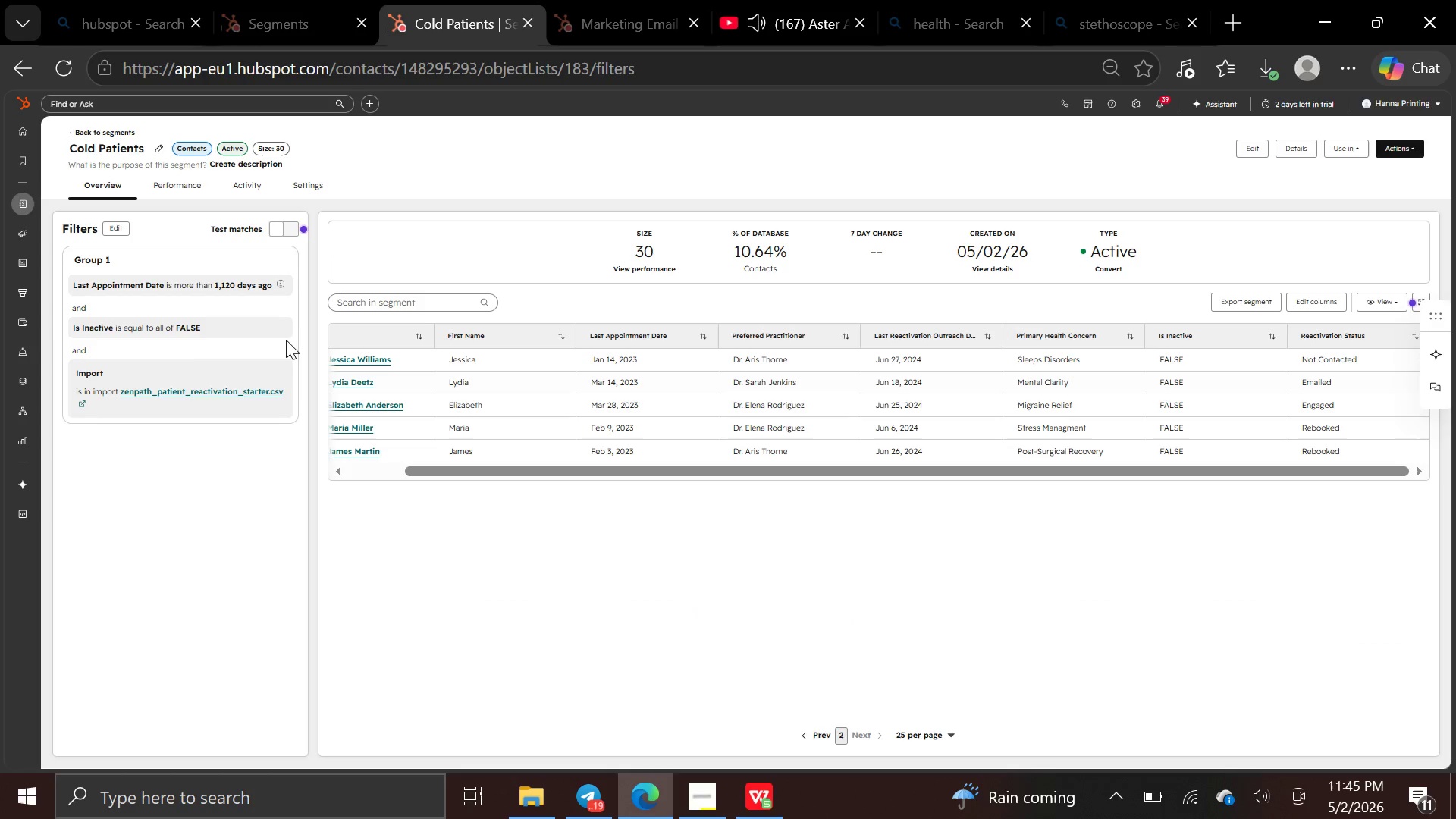 
mouse_move([437, 423])